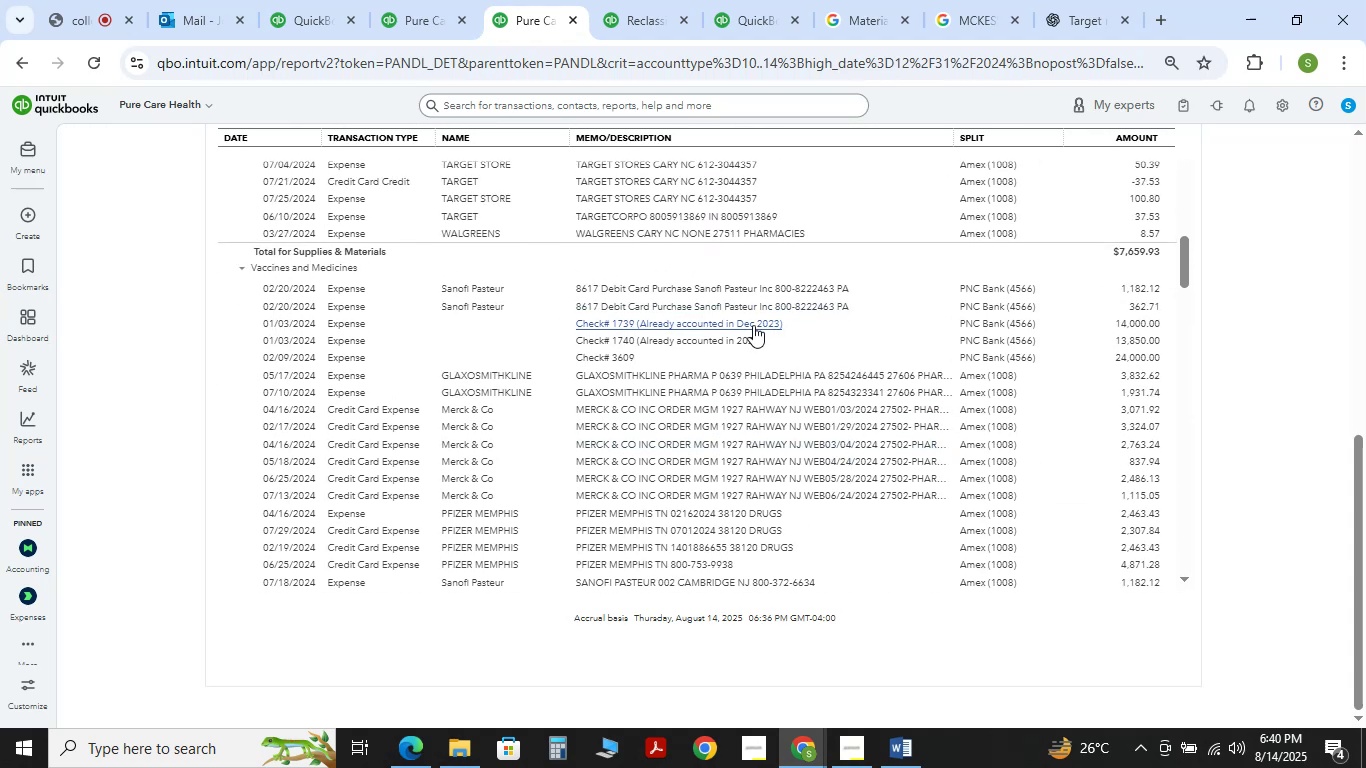 
wait(8.64)
 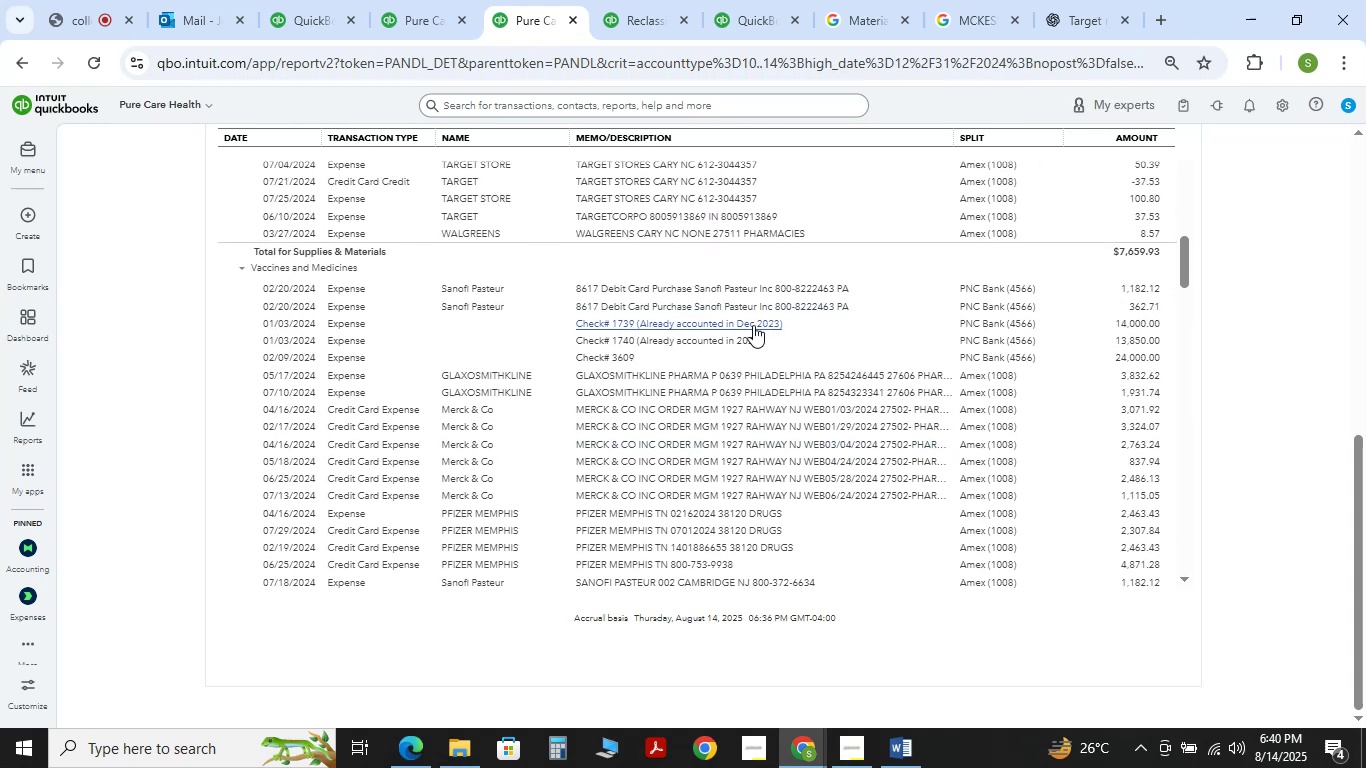 
left_click_drag(start_coordinate=[753, 326], to_coordinate=[753, 332])
 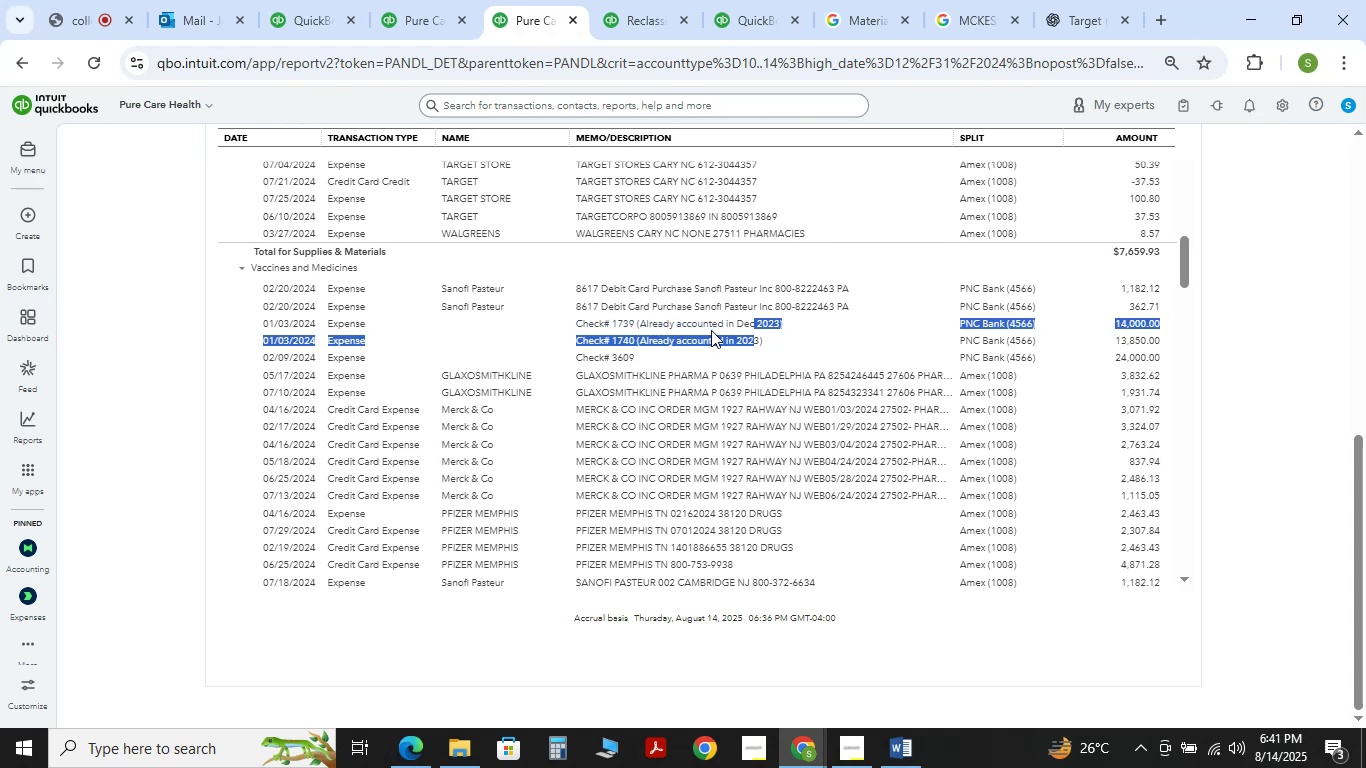 
left_click([688, 320])
 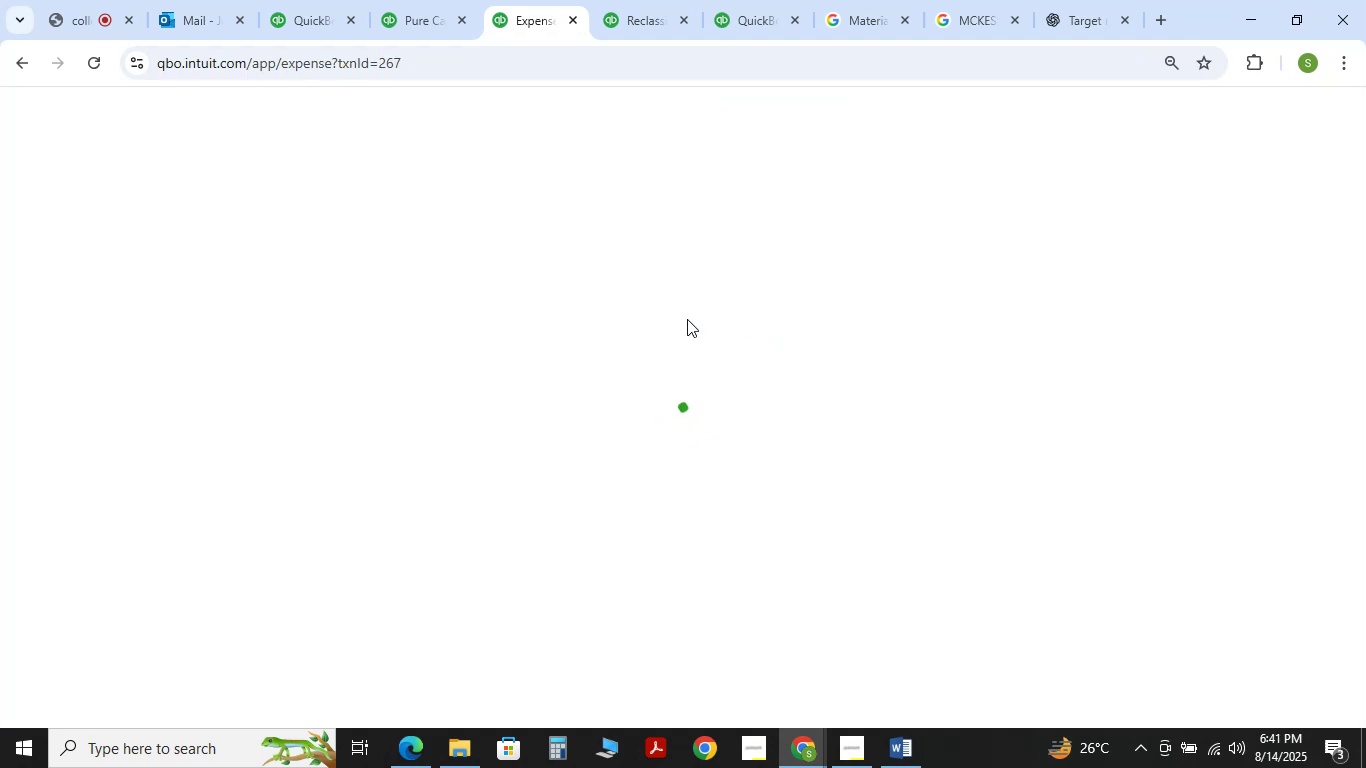 
left_click([431, 386])
 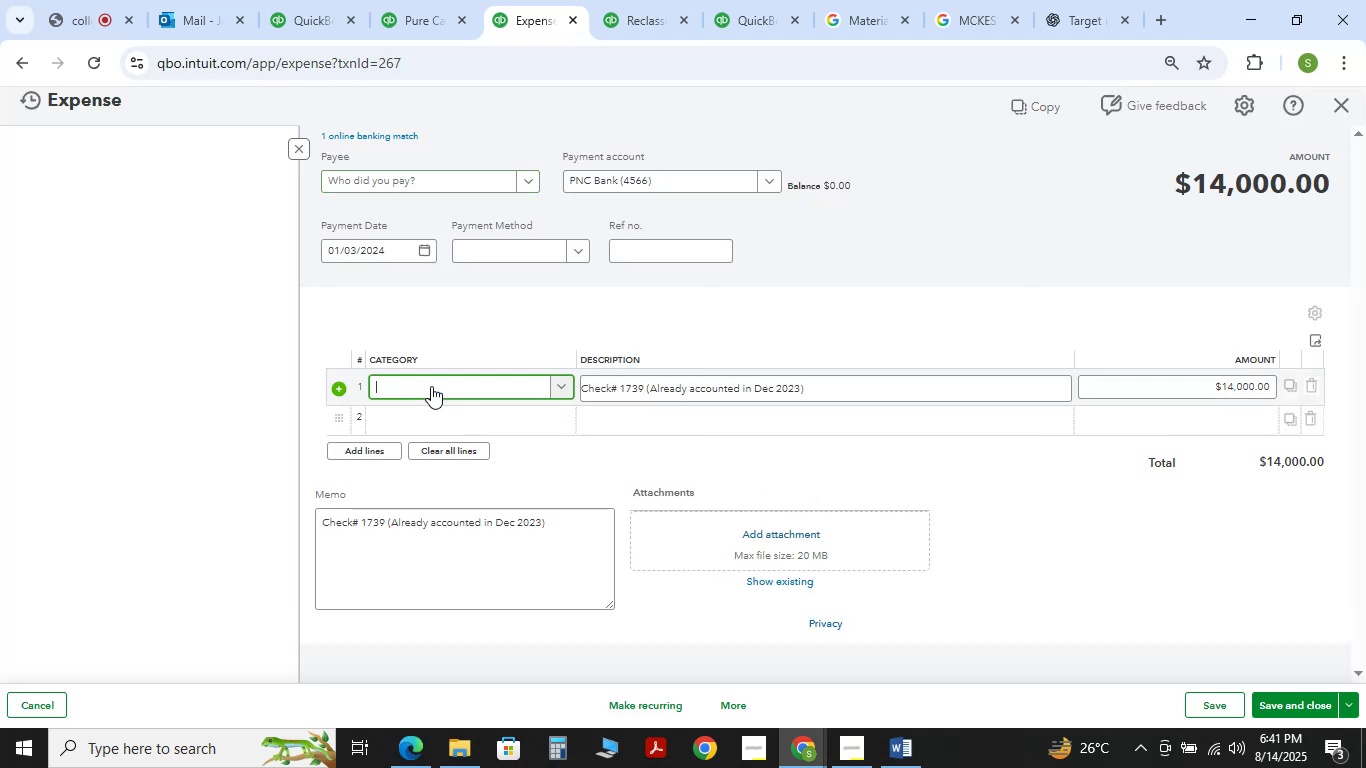 
left_click([431, 386])
 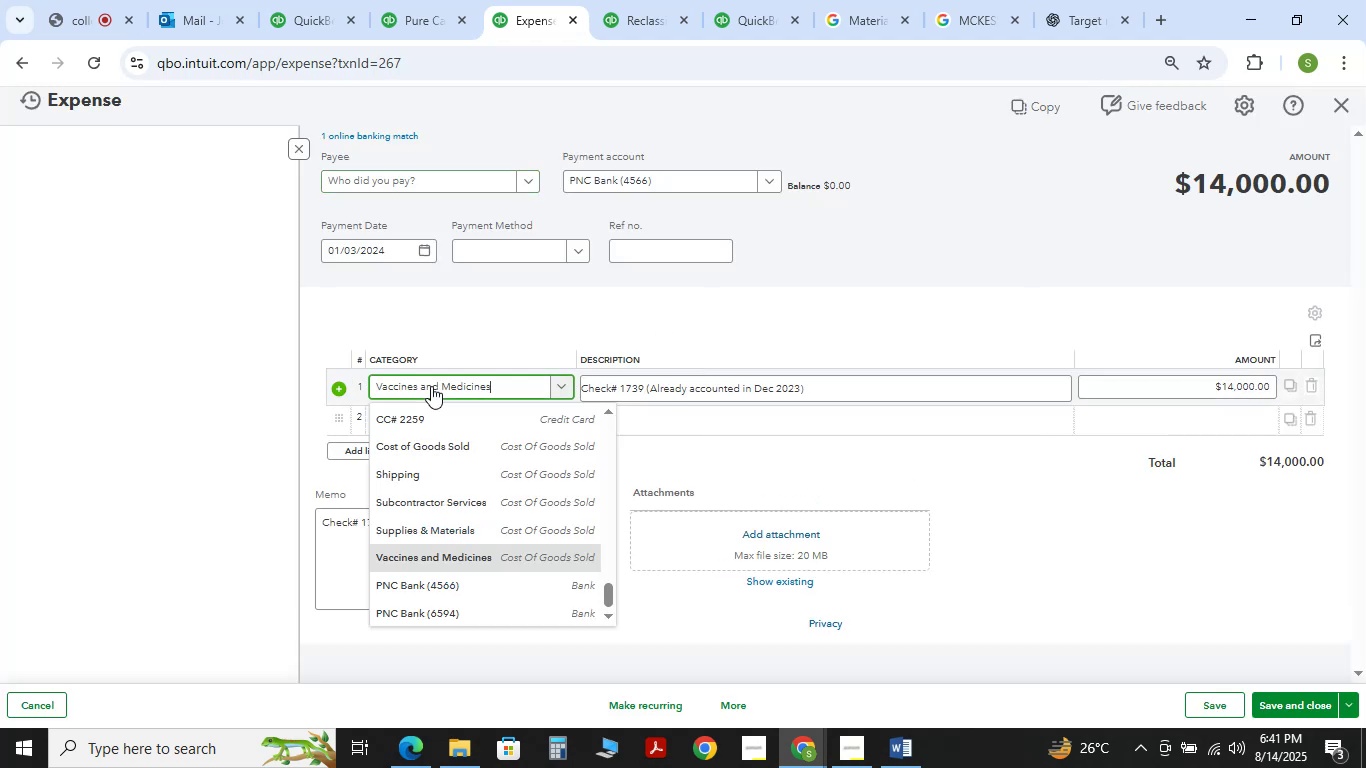 
left_click([431, 386])
 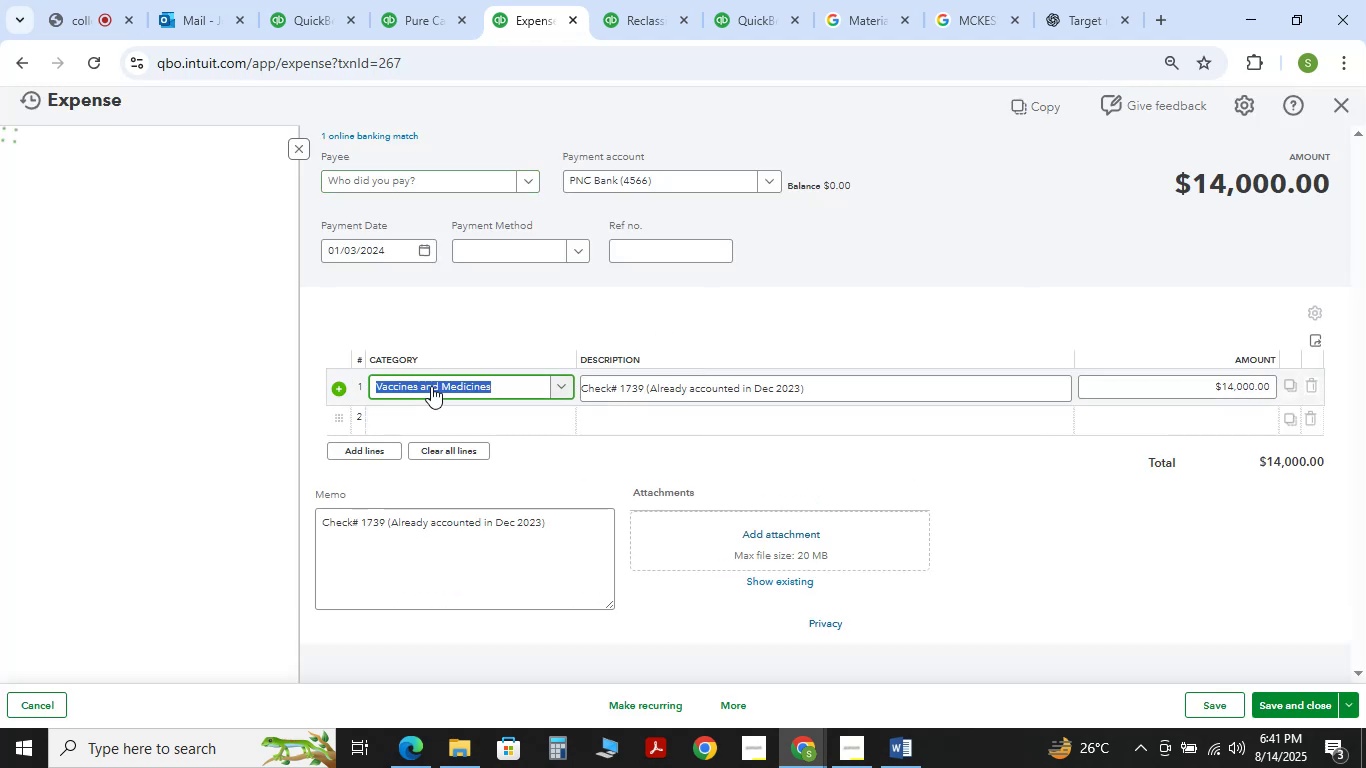 
key(Control+S)
 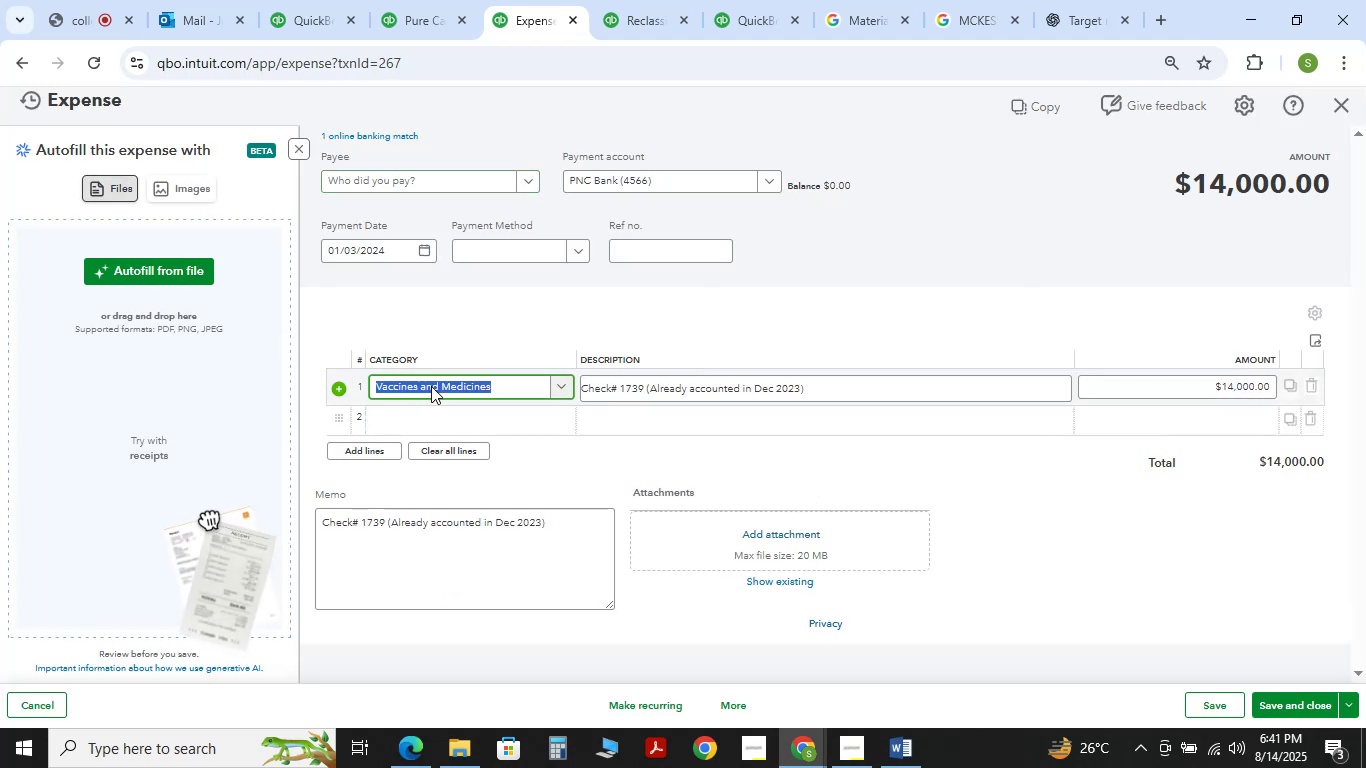 
type(ub)
 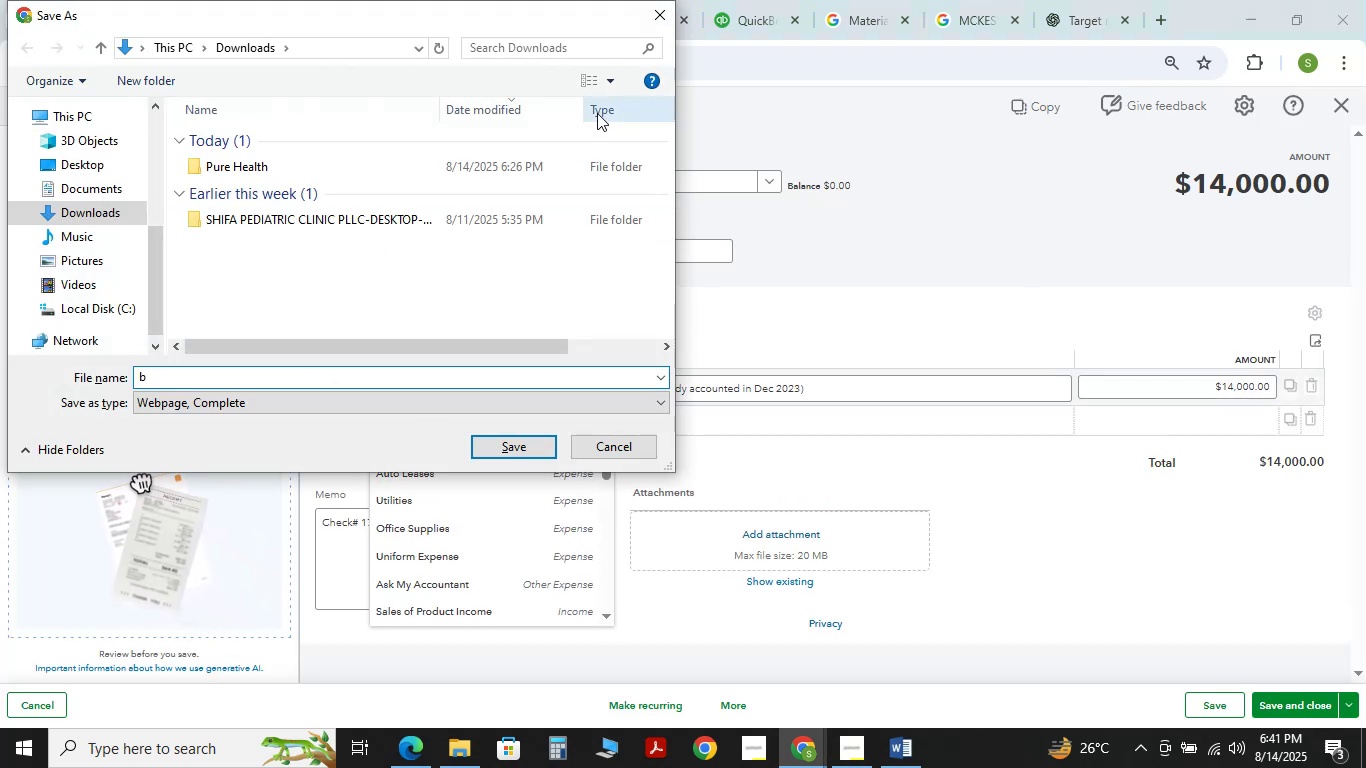 
left_click([653, 7])
 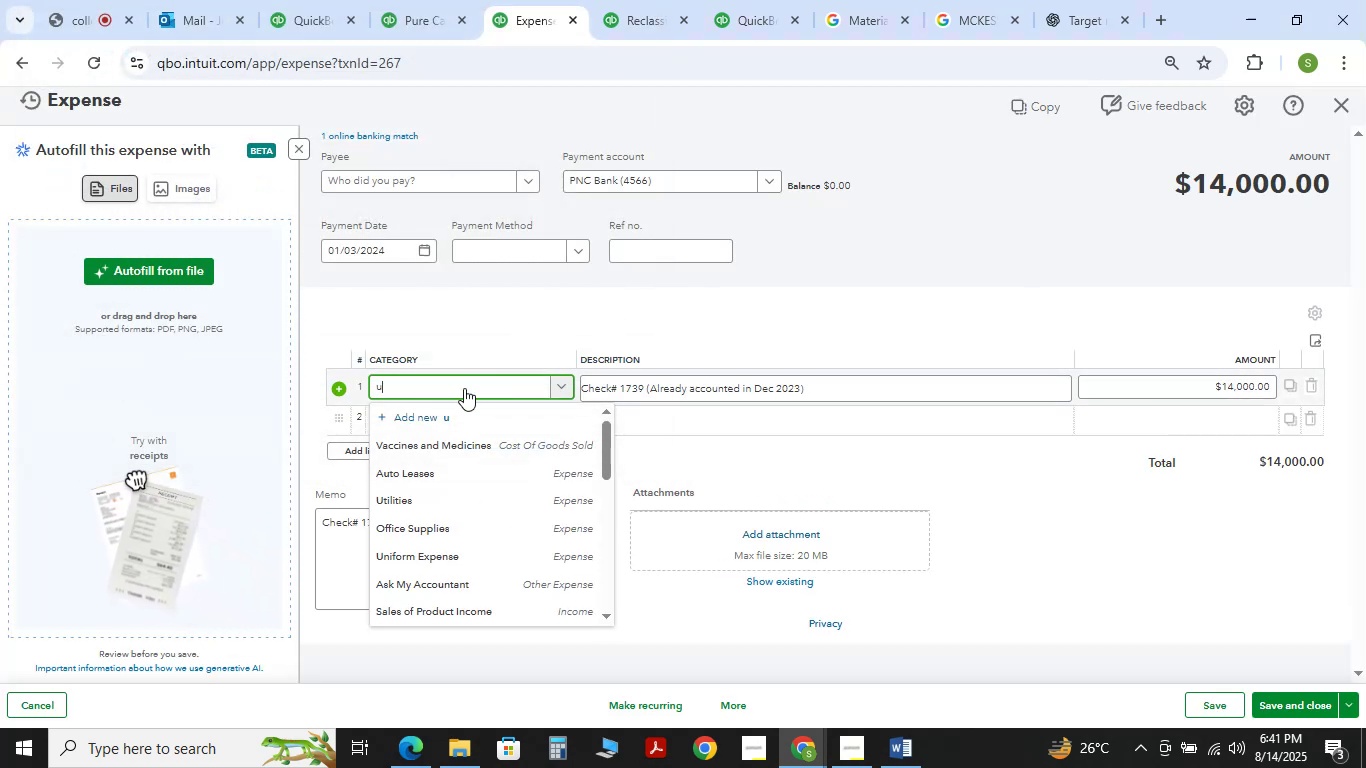 
left_click([460, 391])
 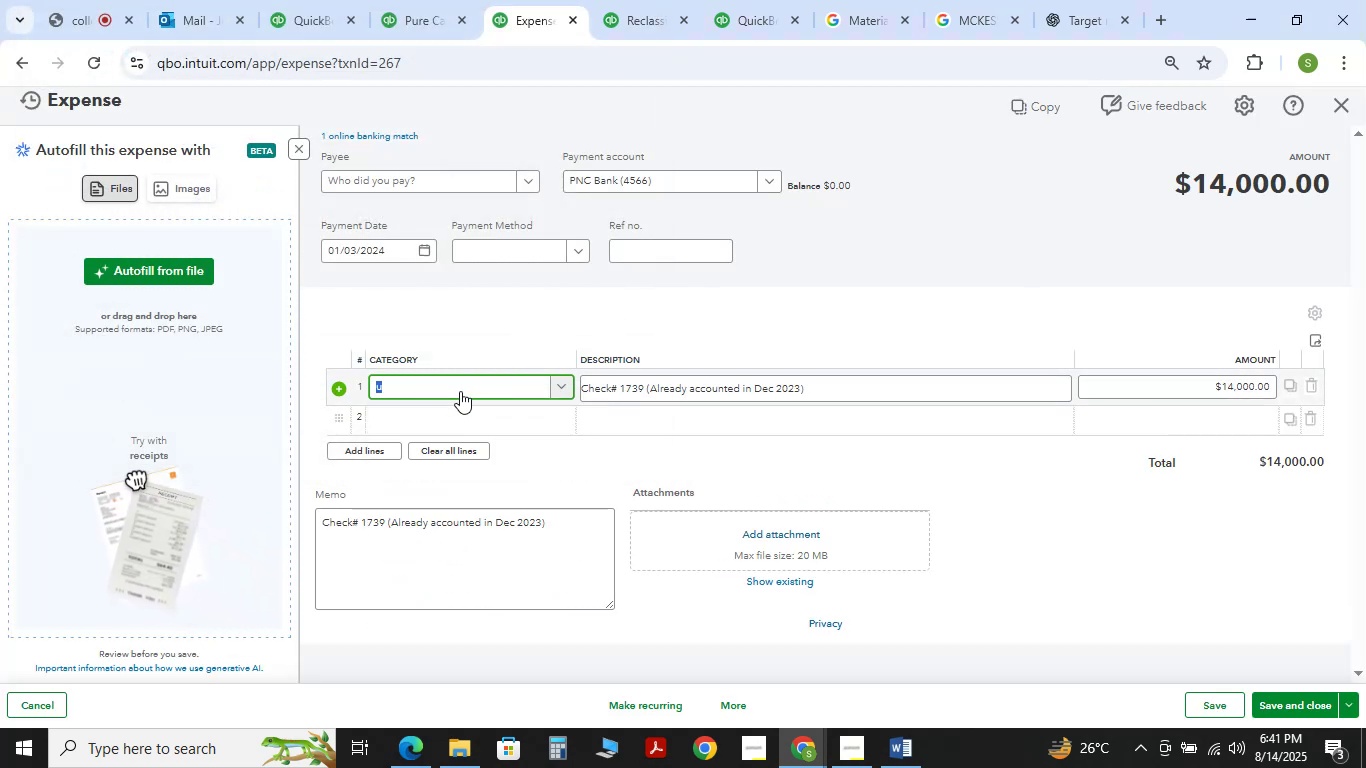 
type(sub)
 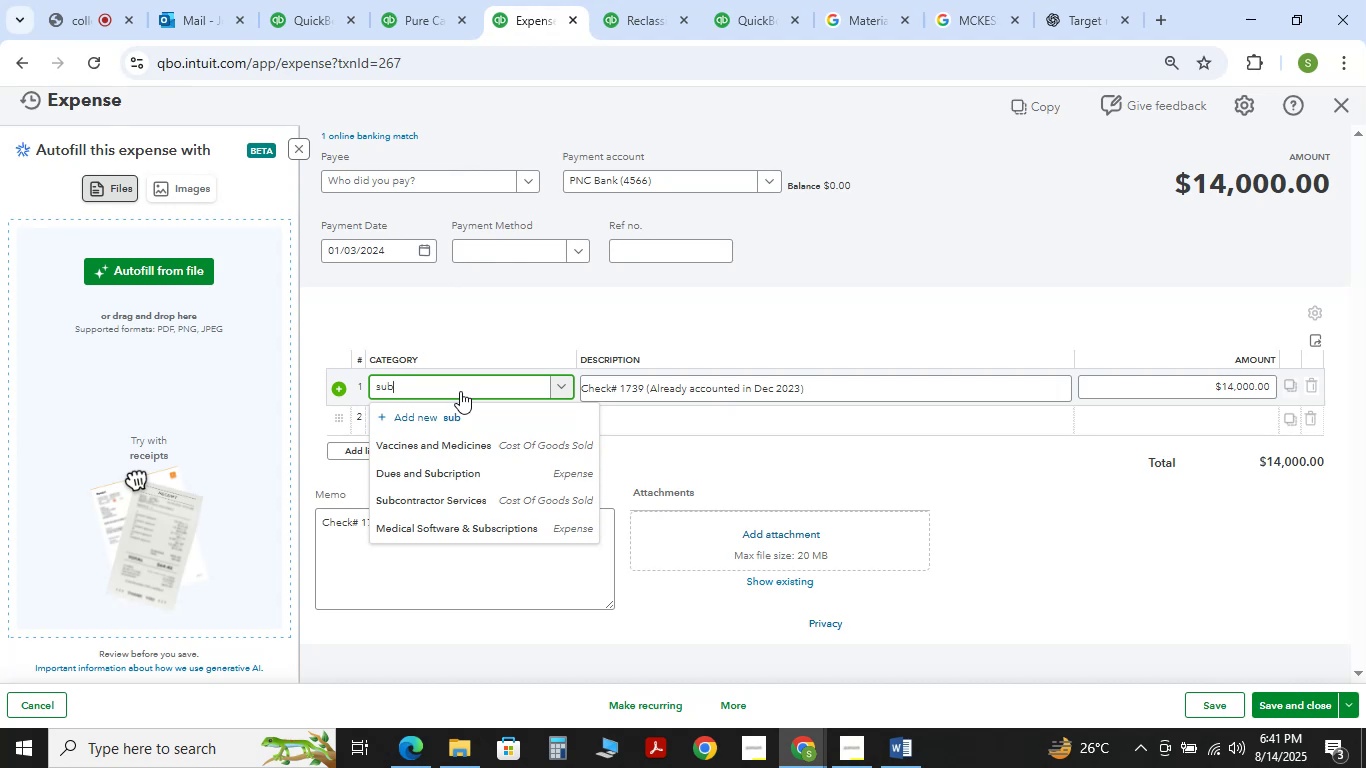 
wait(5.49)
 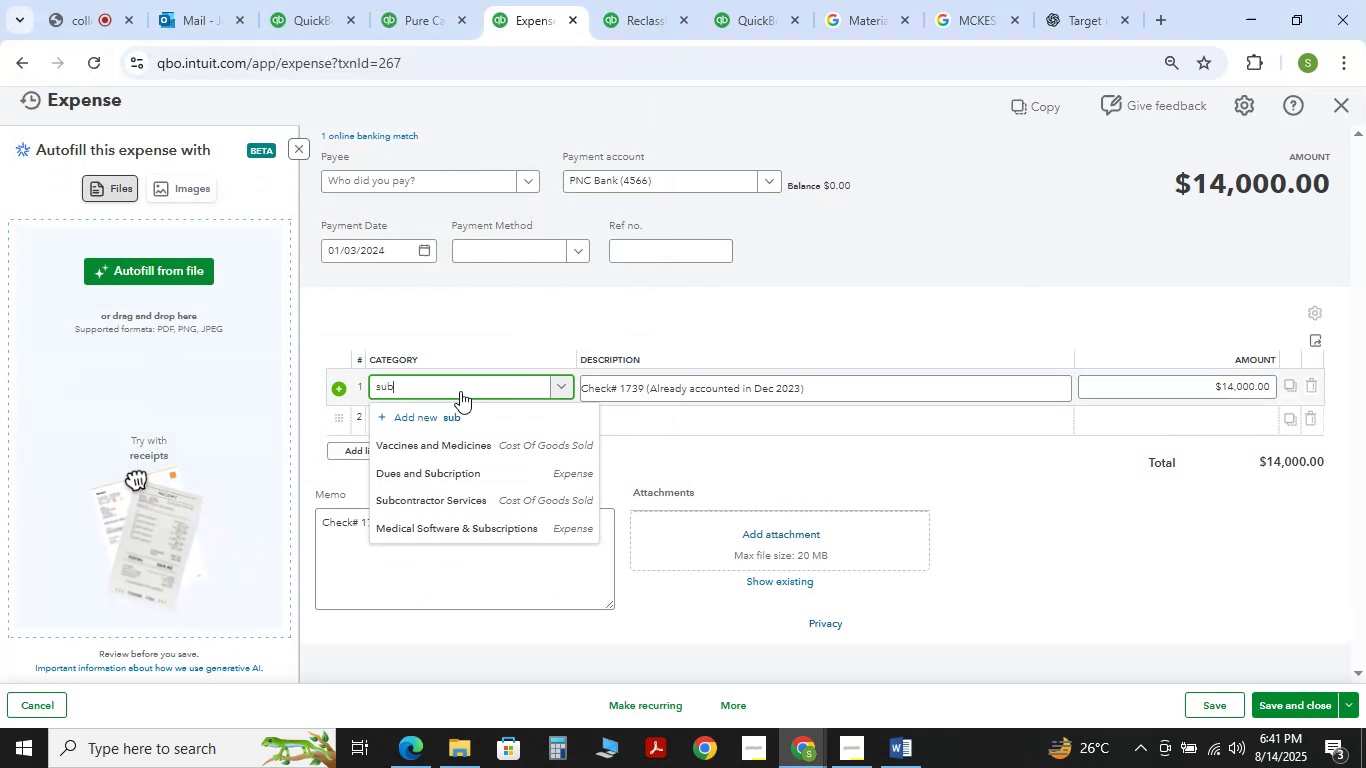 
left_click([469, 500])
 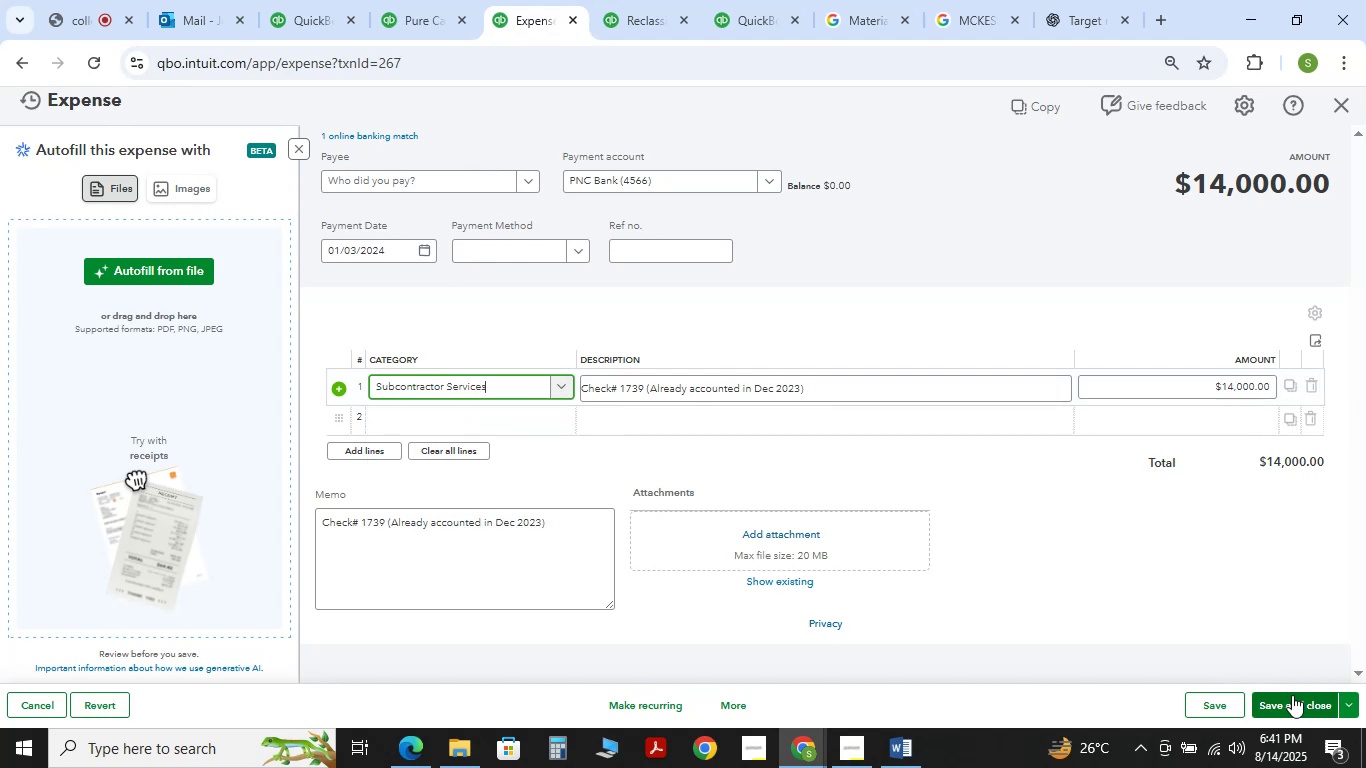 
left_click([1286, 697])
 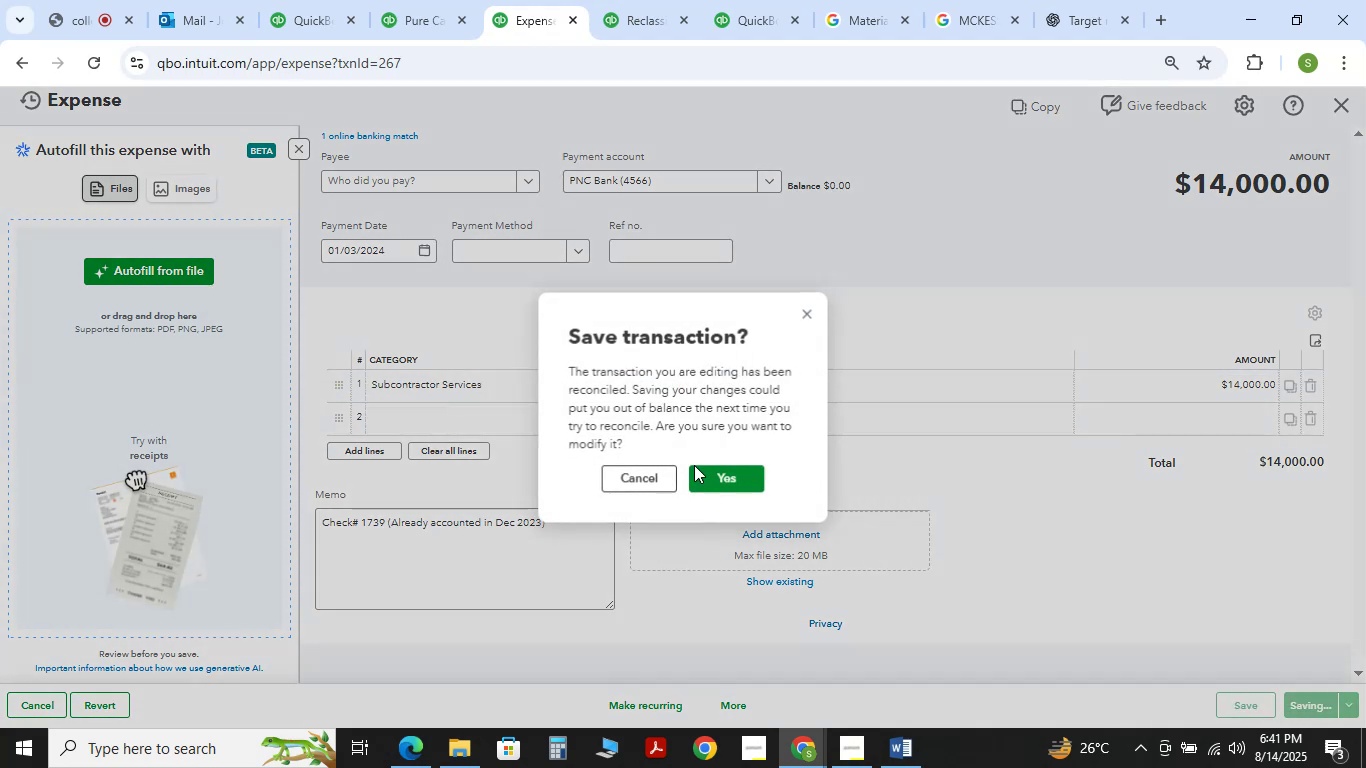 
left_click([711, 479])
 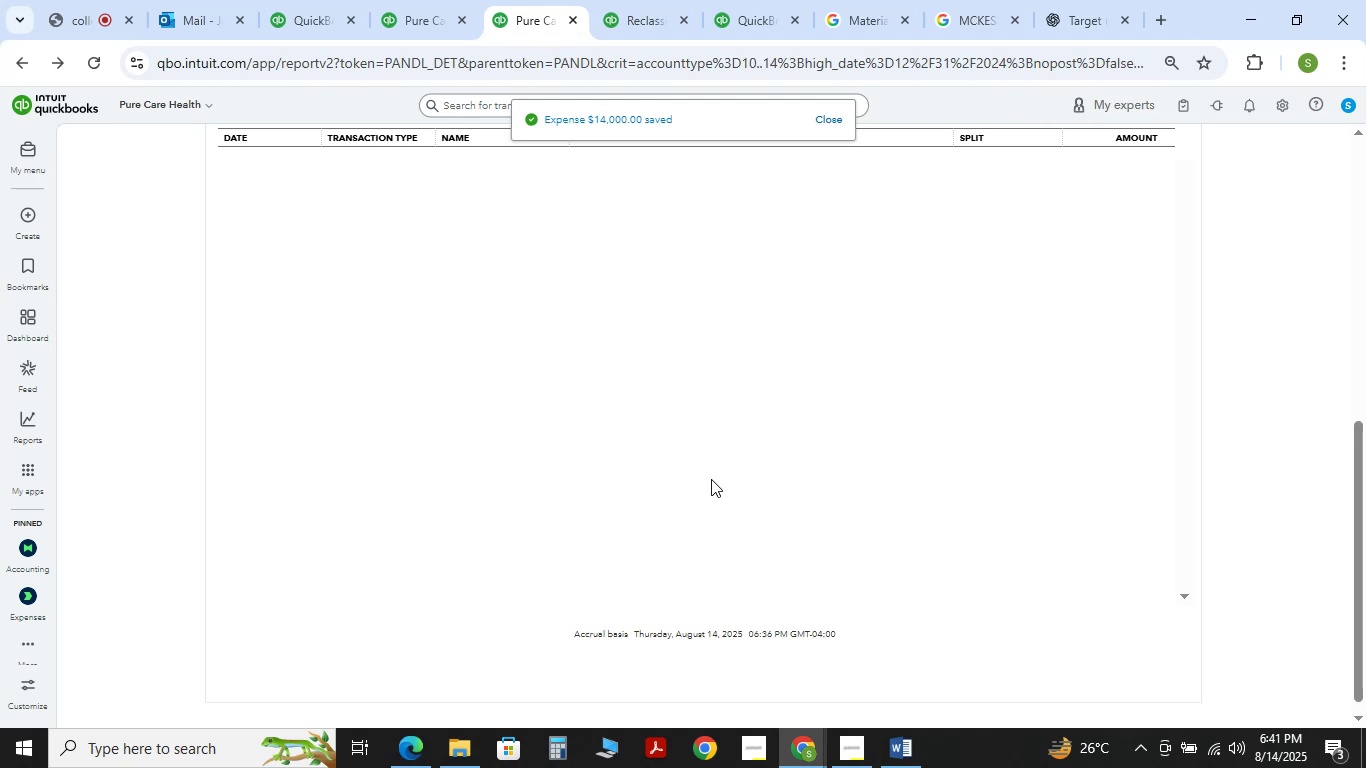 
wait(10.58)
 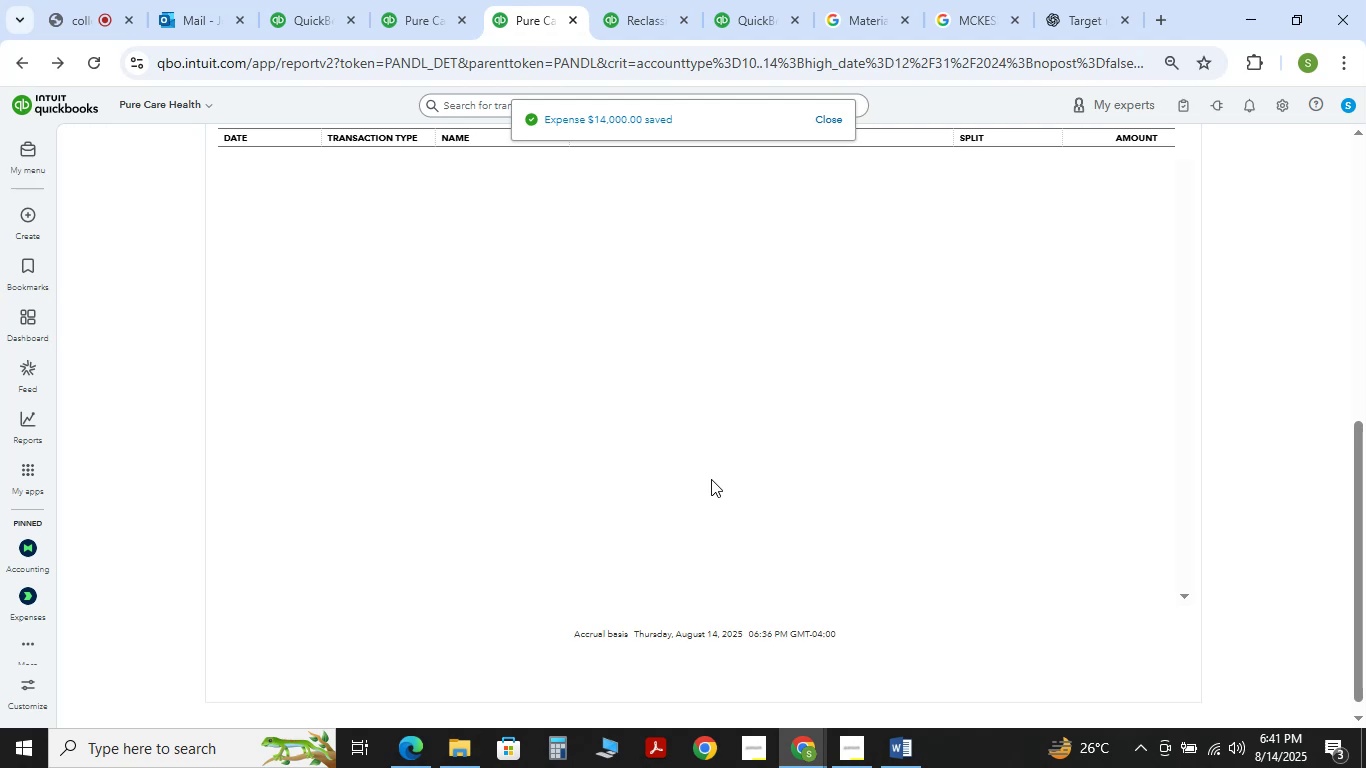 
left_click([637, 446])
 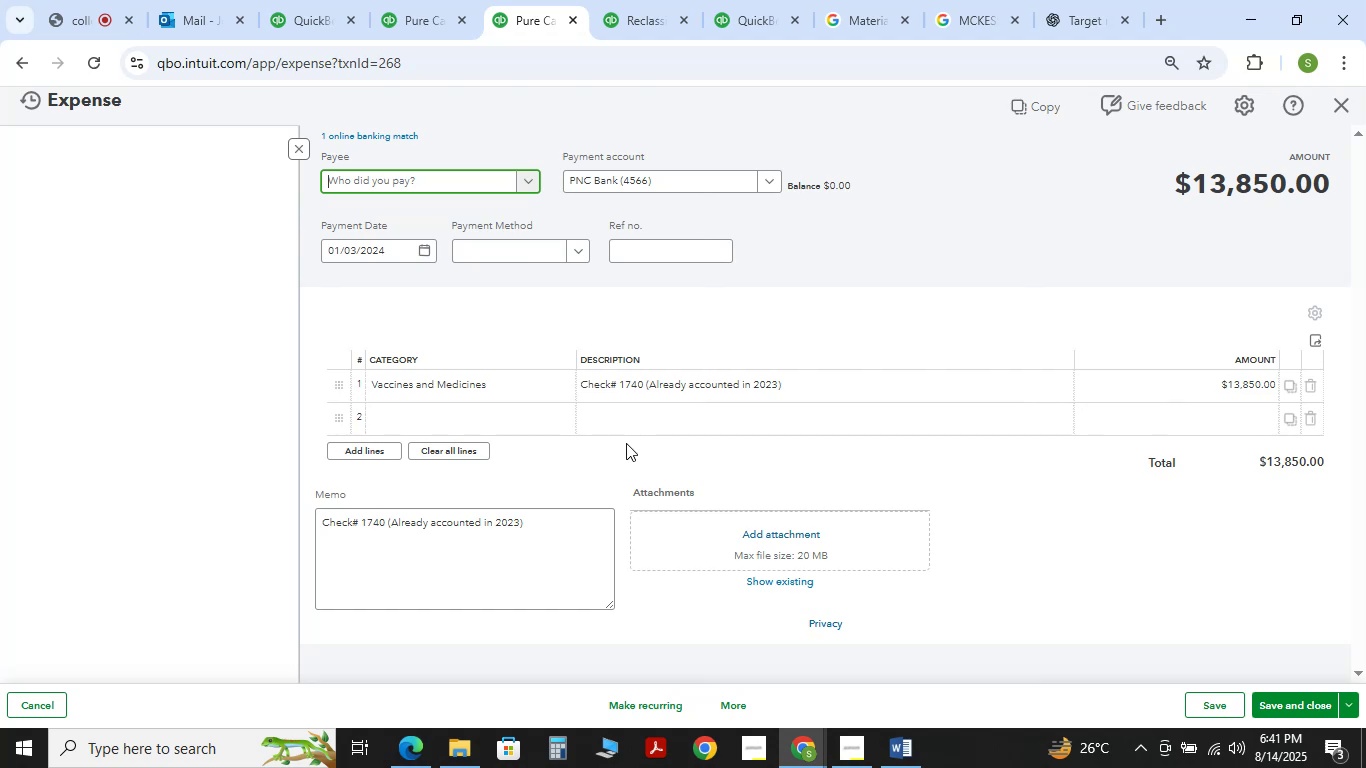 
double_click([506, 401])
 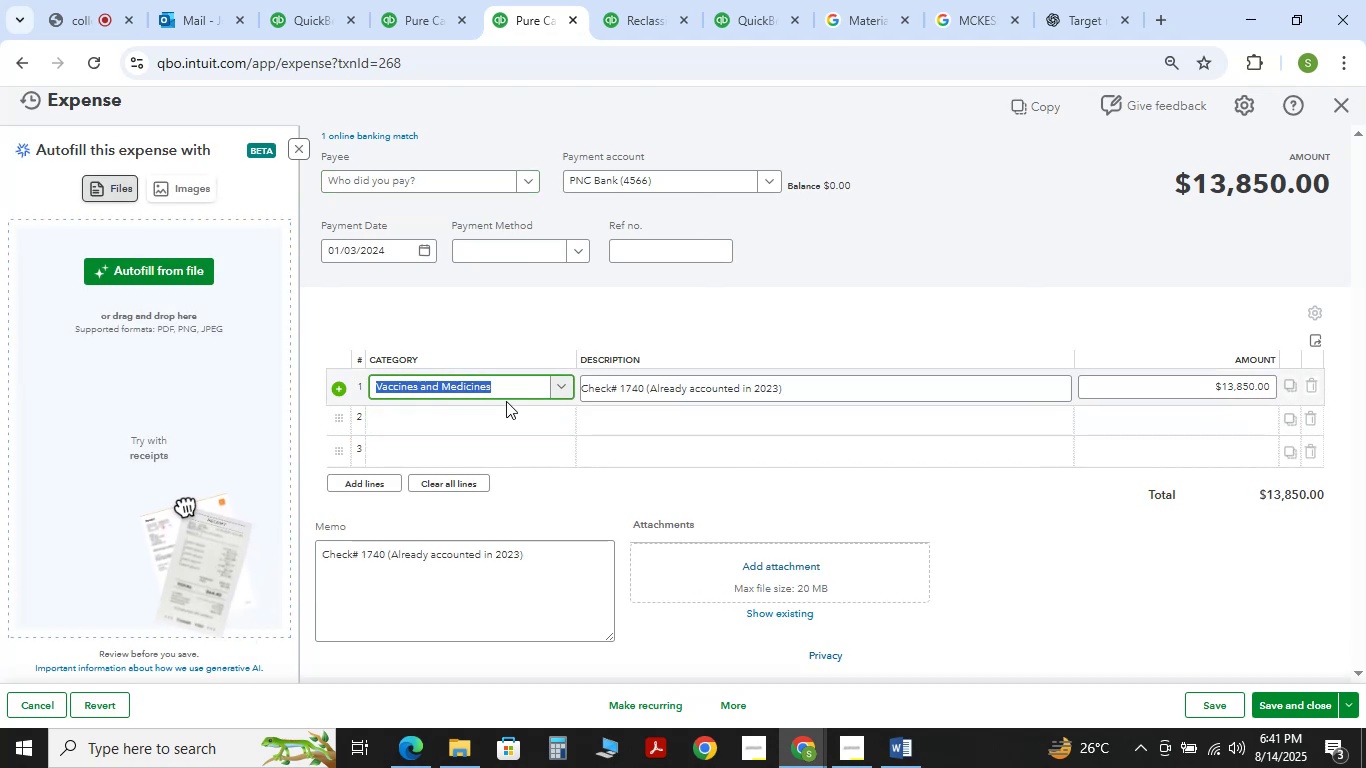 
type(sub)
 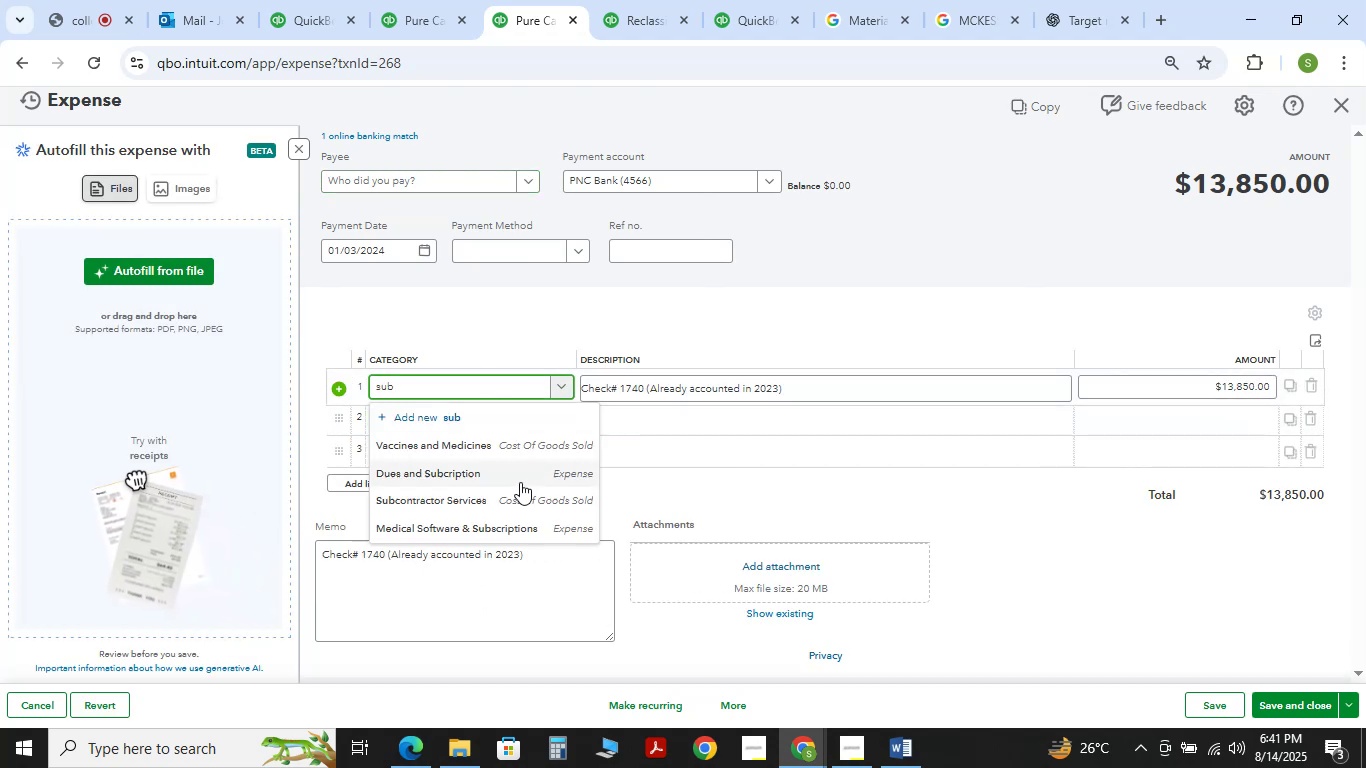 
left_click([473, 499])
 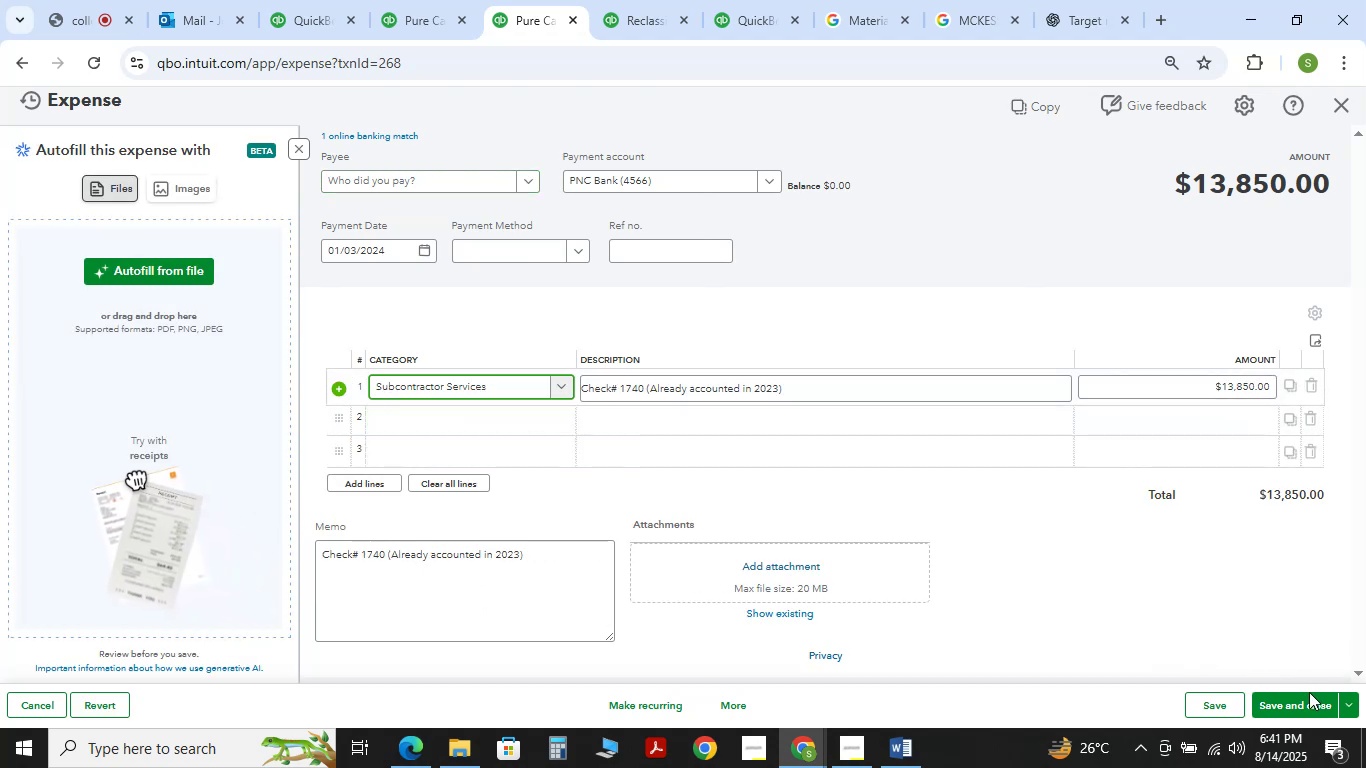 
left_click([1284, 706])
 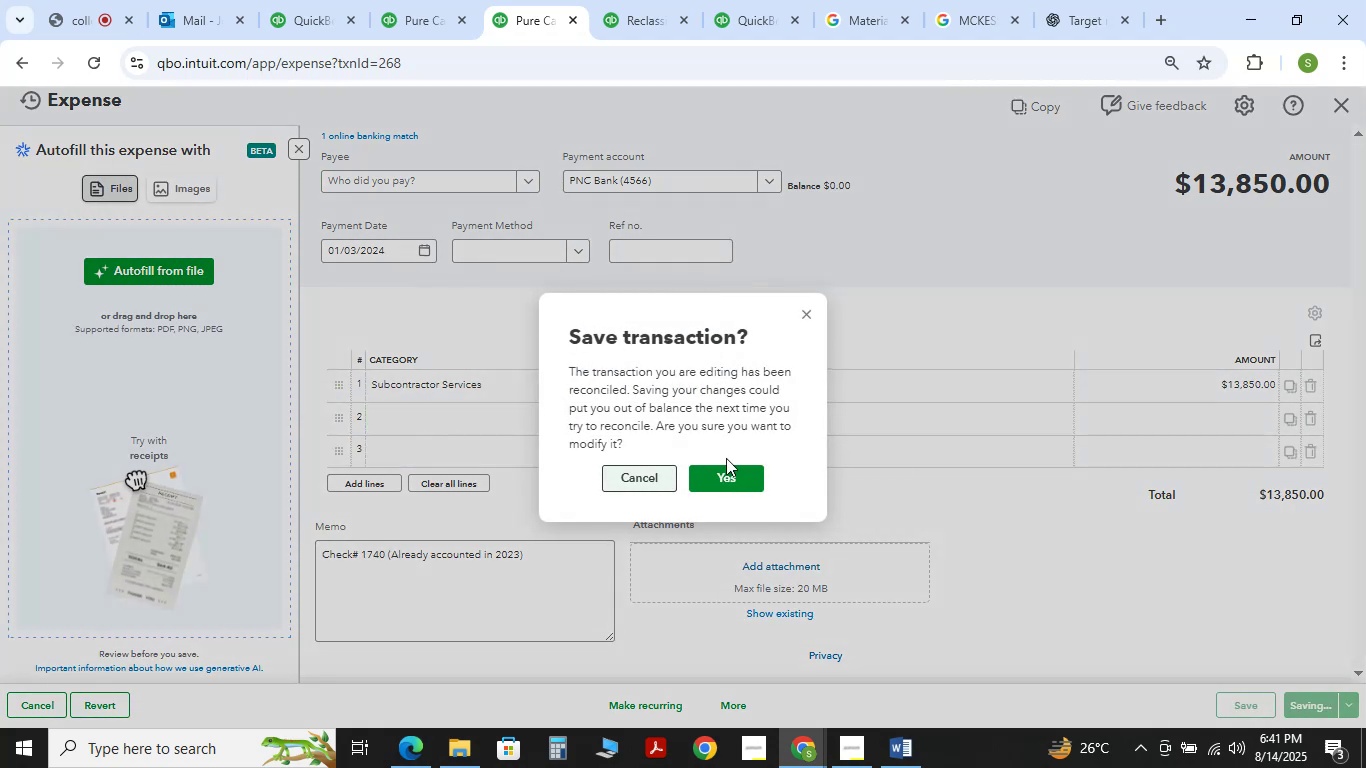 
double_click([728, 472])
 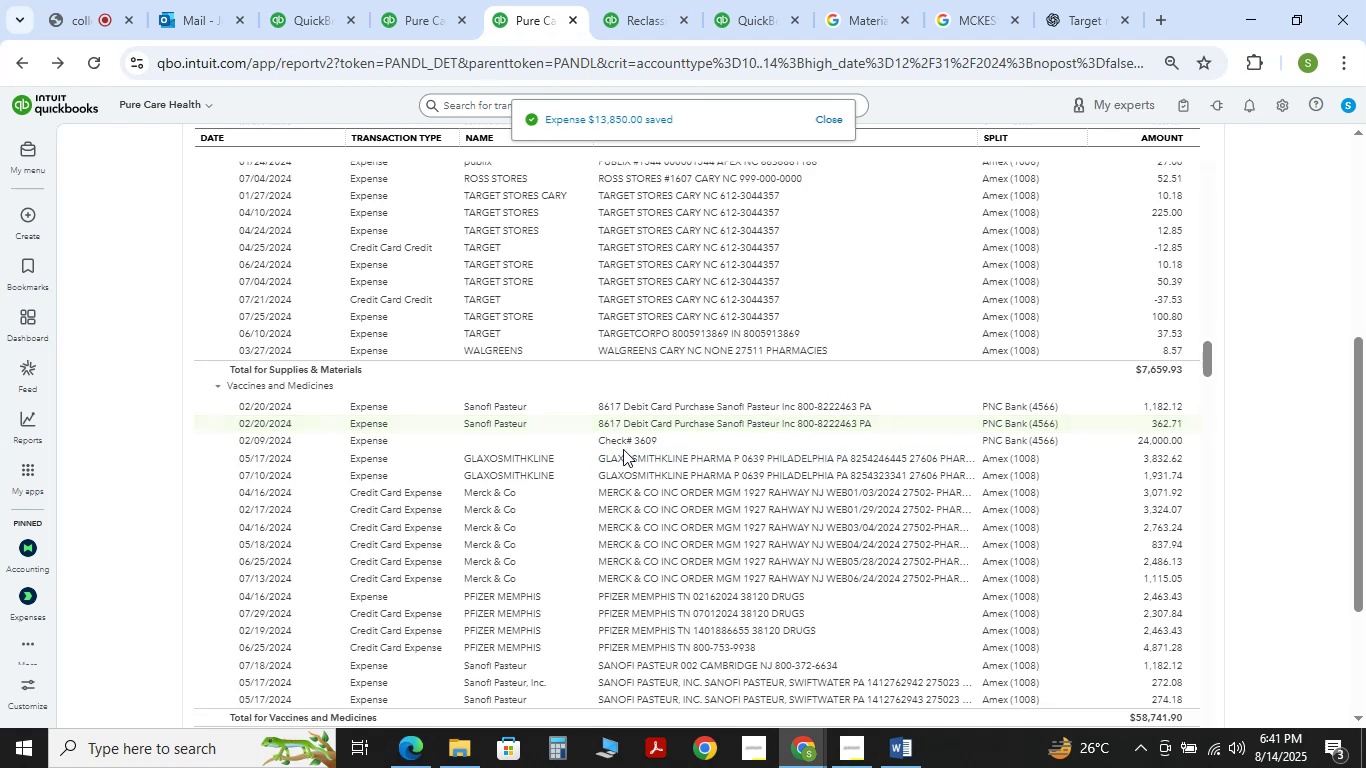 
wait(7.82)
 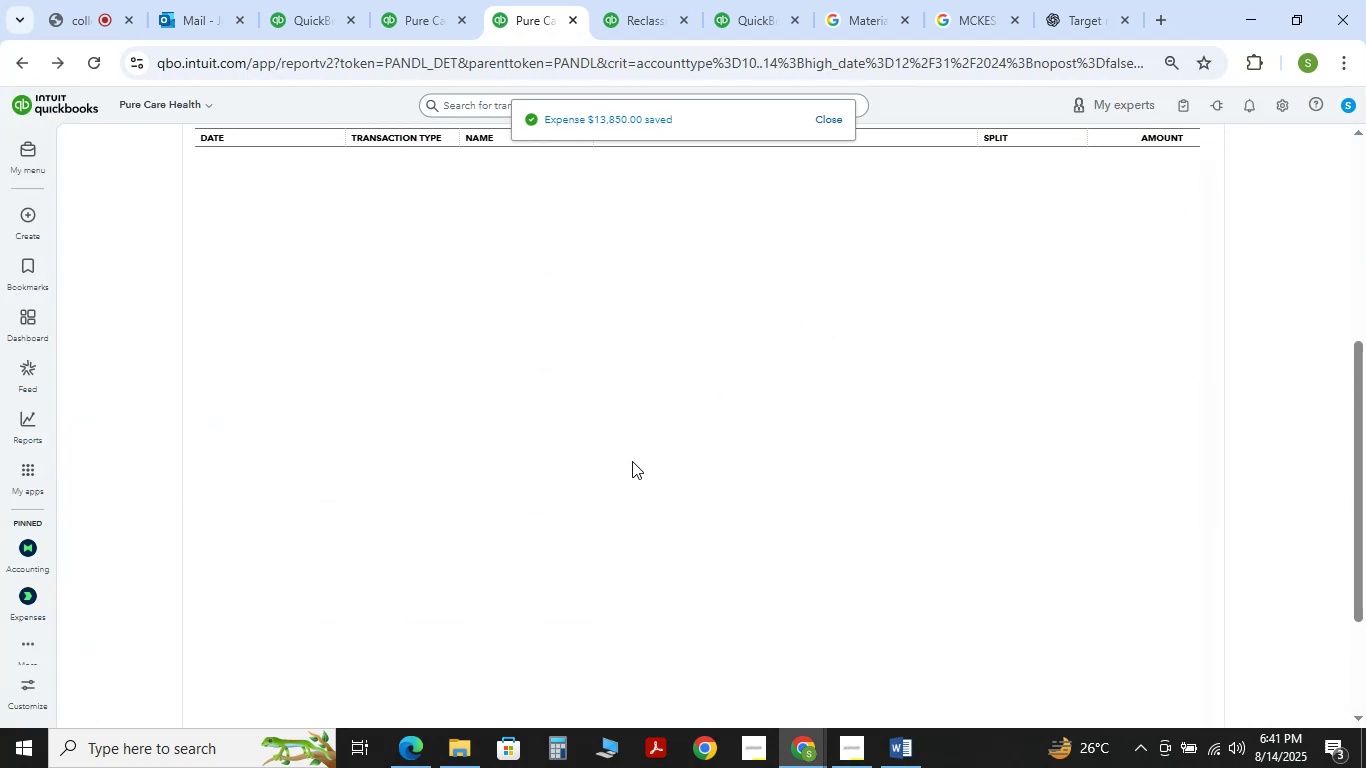 
left_click([624, 440])
 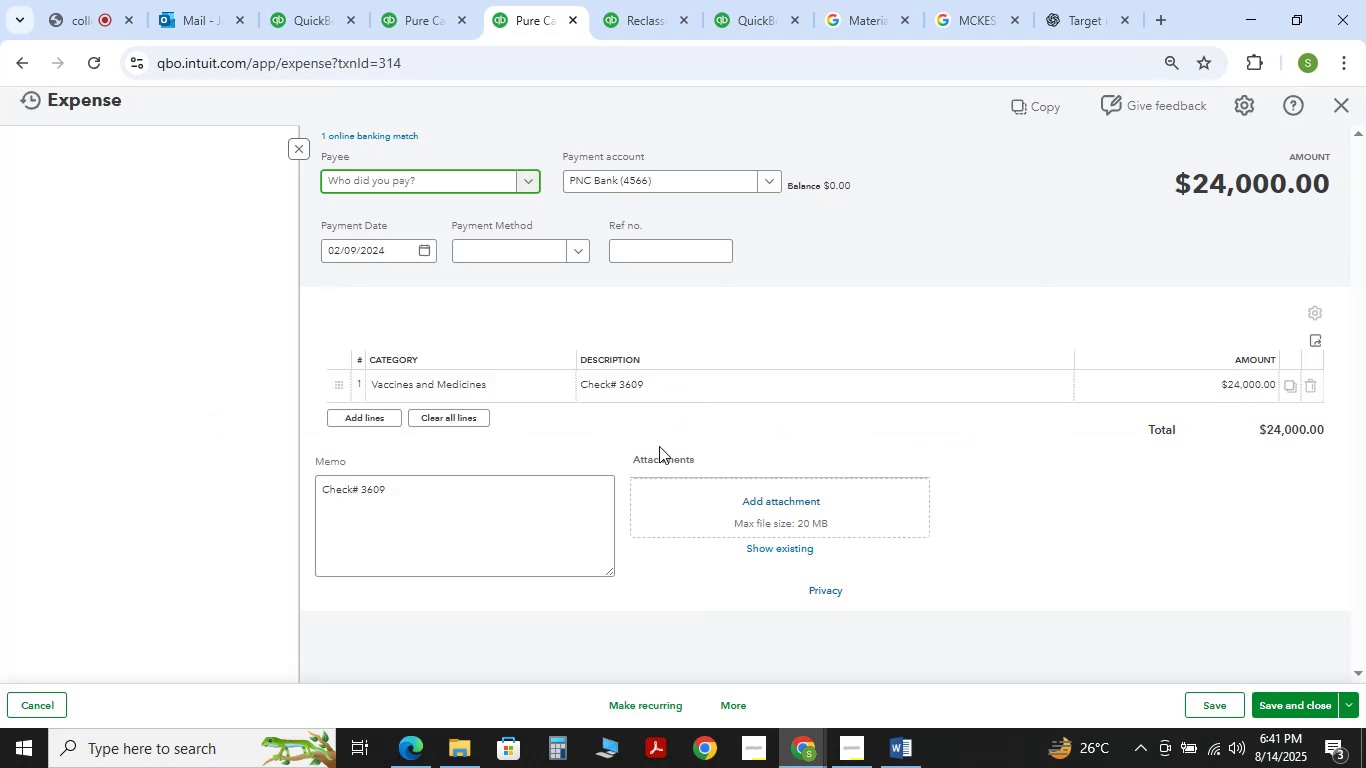 
left_click([509, 382])
 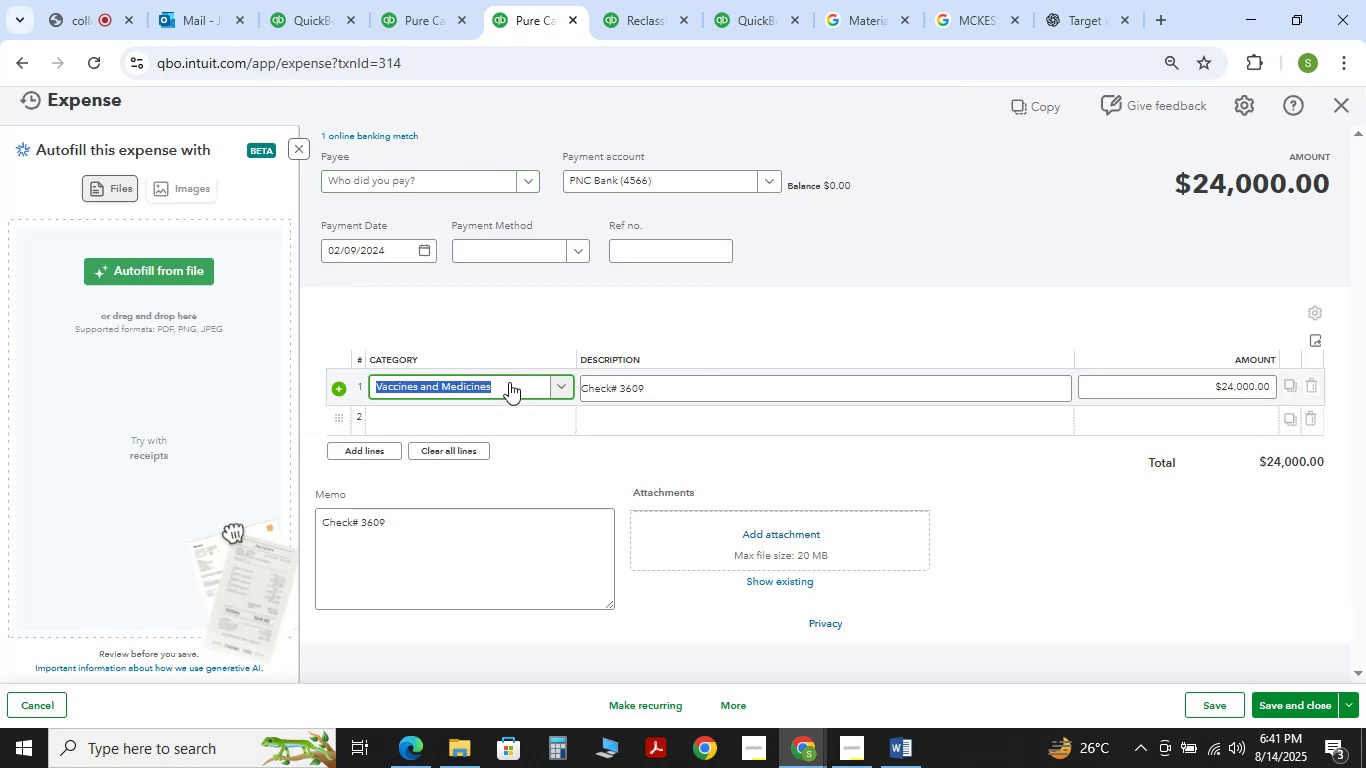 
type(subc)
 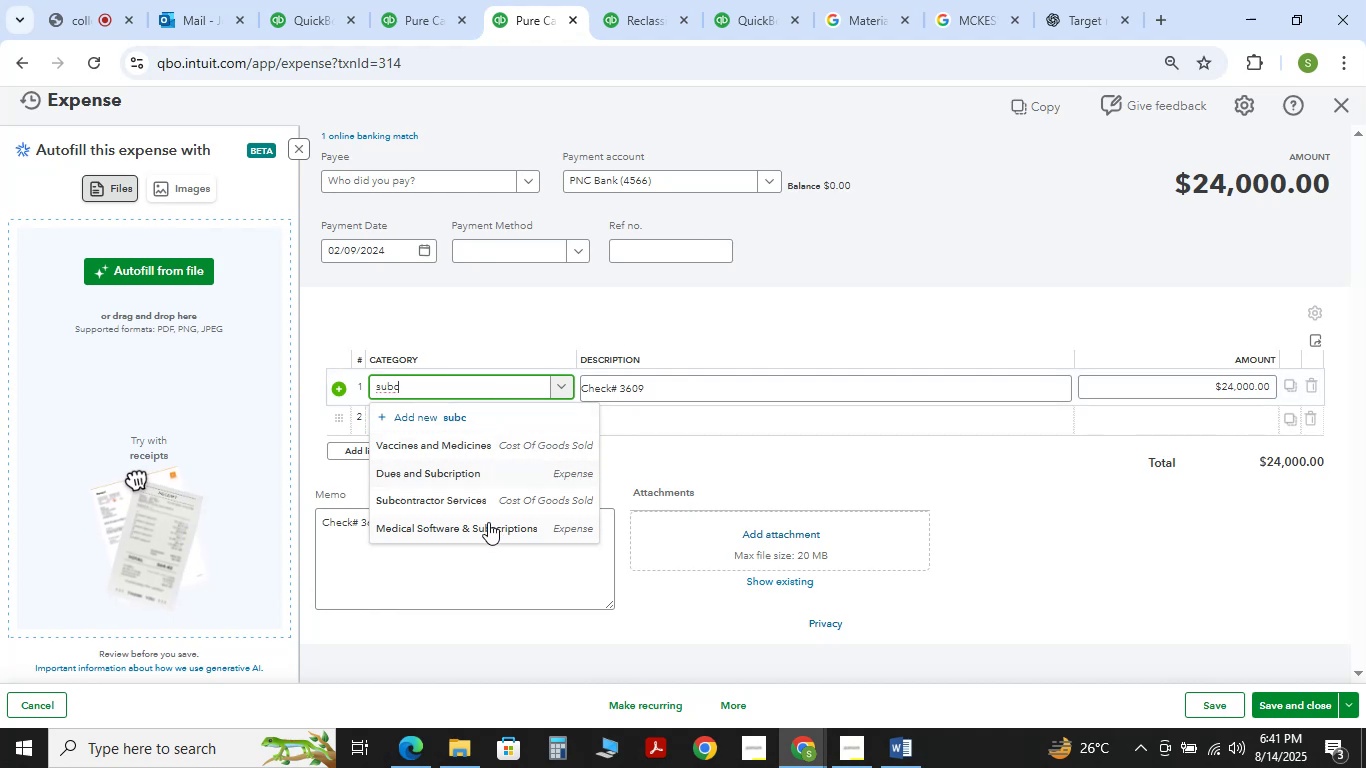 
left_click([481, 509])
 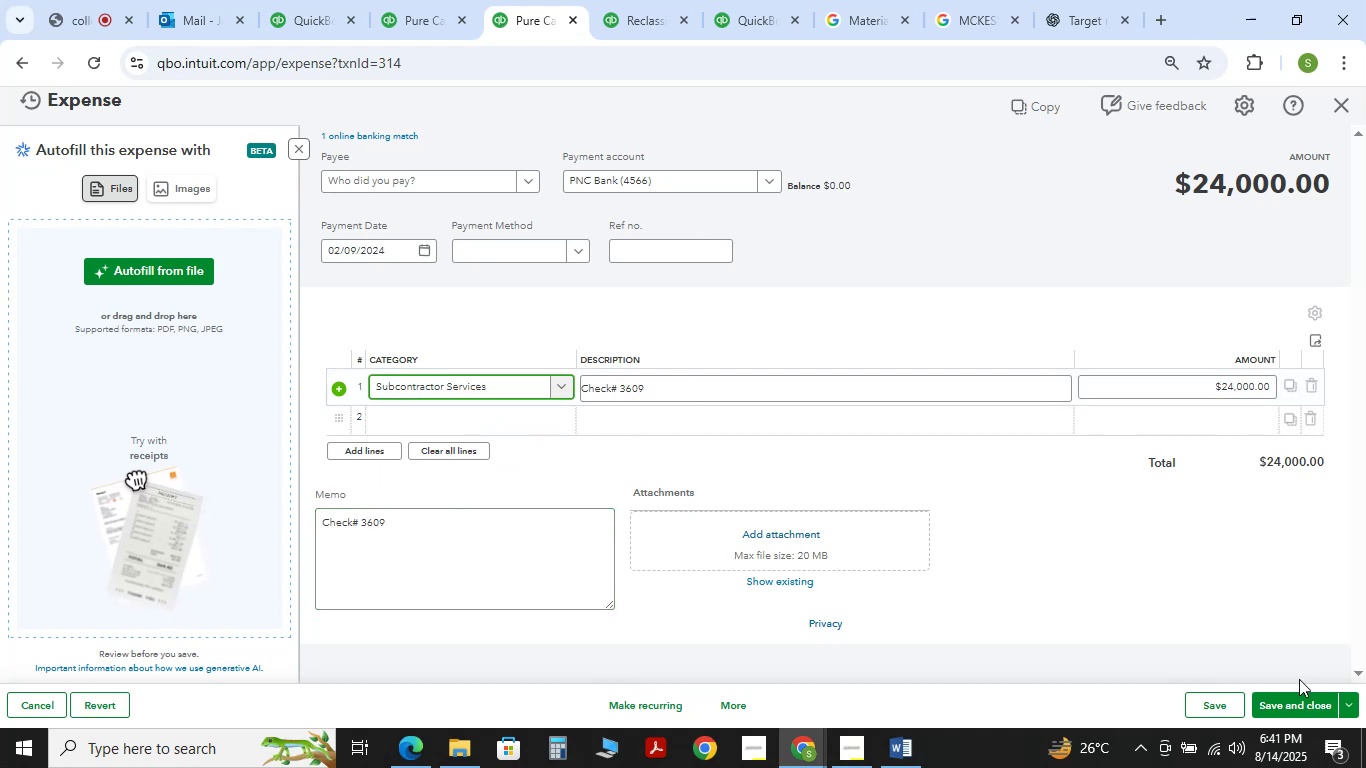 
left_click([1293, 702])
 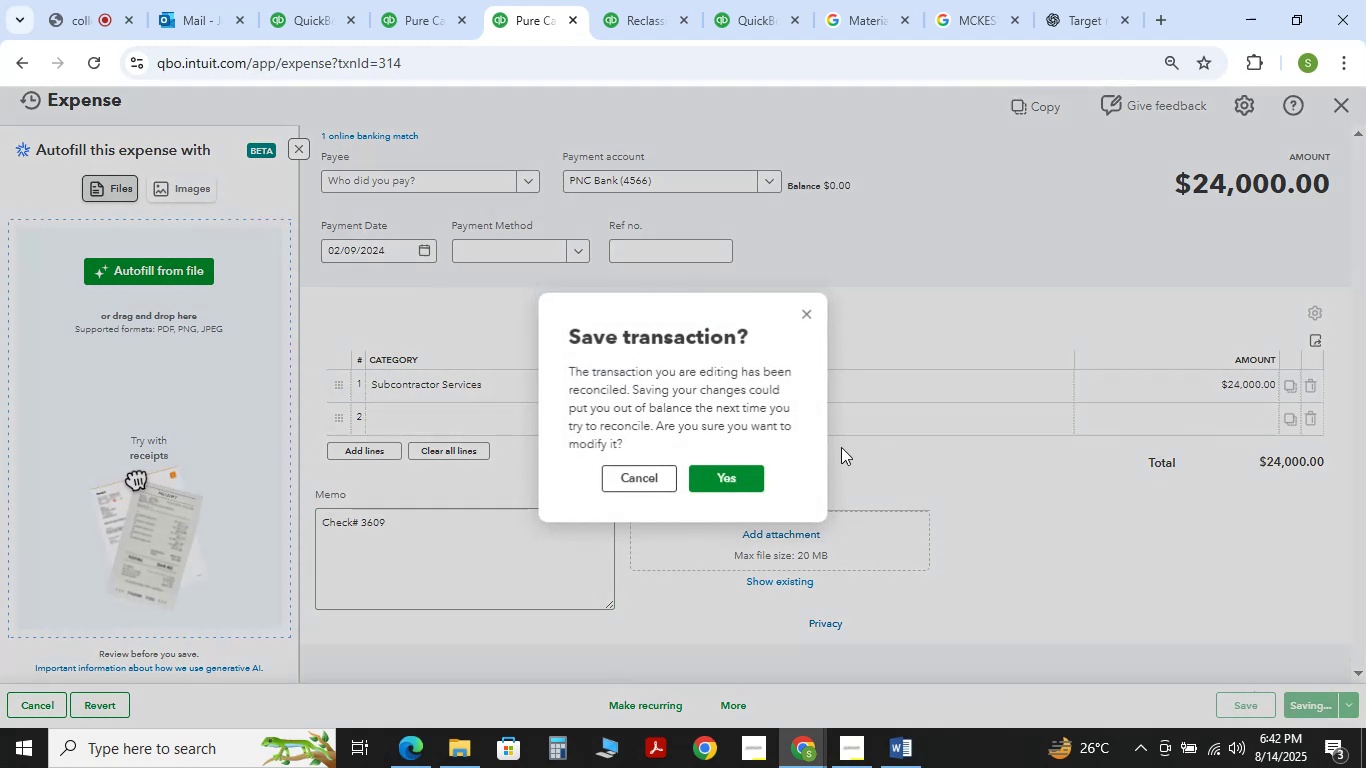 
left_click([747, 464])
 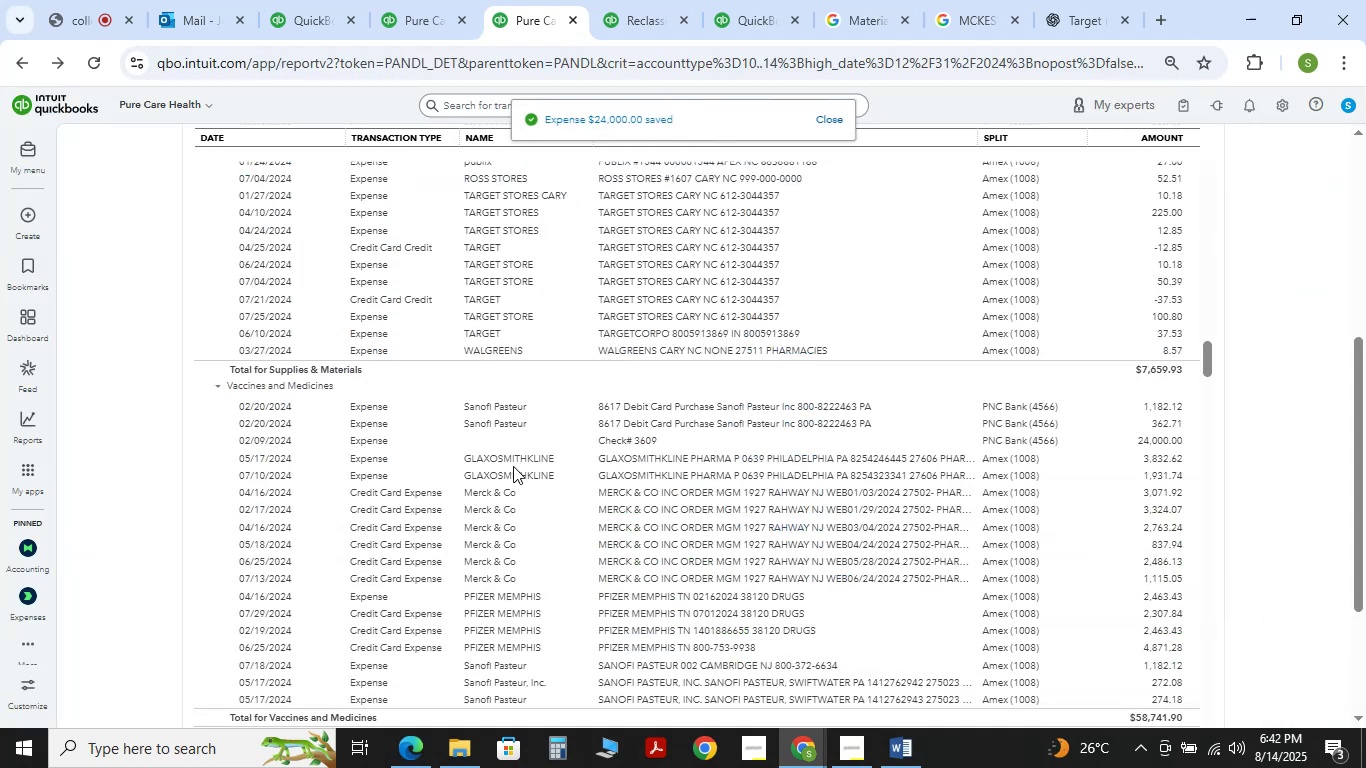 
scroll: coordinate [643, 530], scroll_direction: up, amount: 4.0
 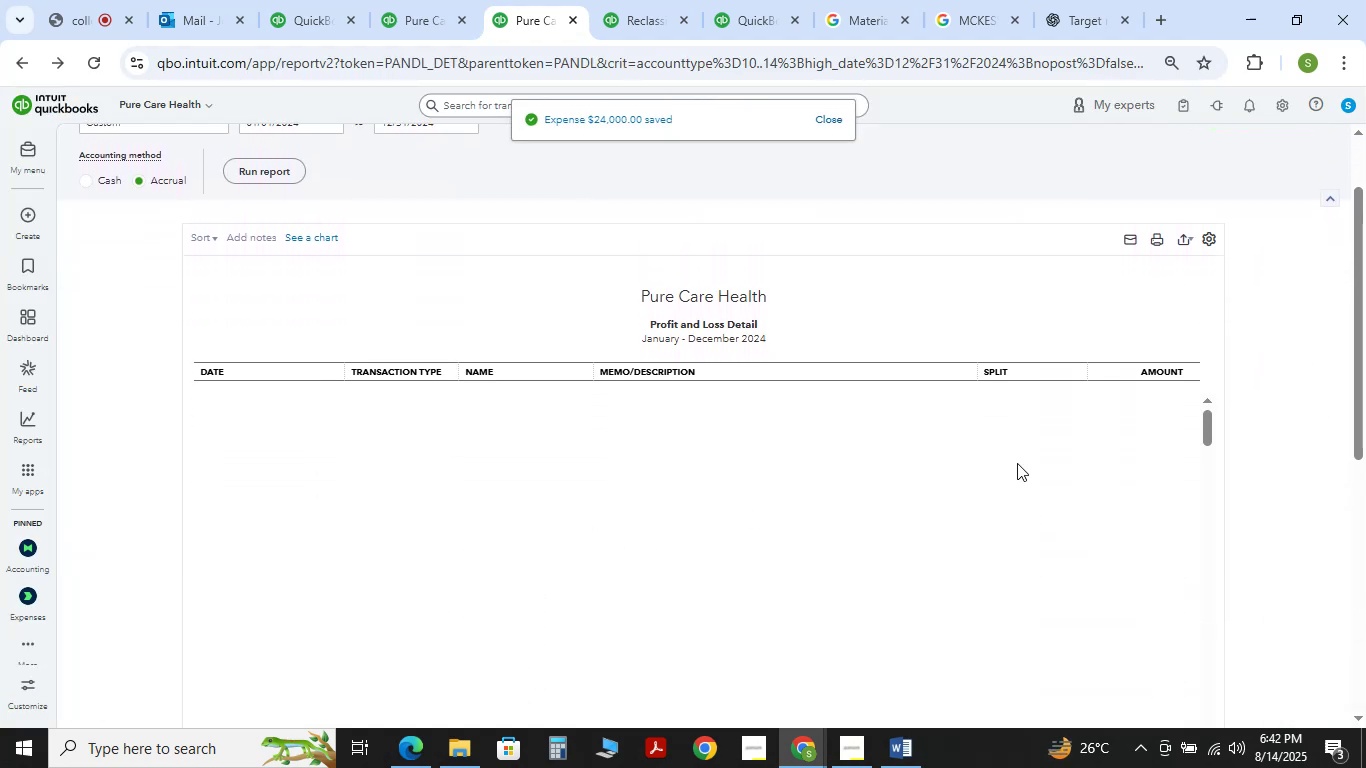 
scroll: coordinate [686, 420], scroll_direction: down, amount: 11.0
 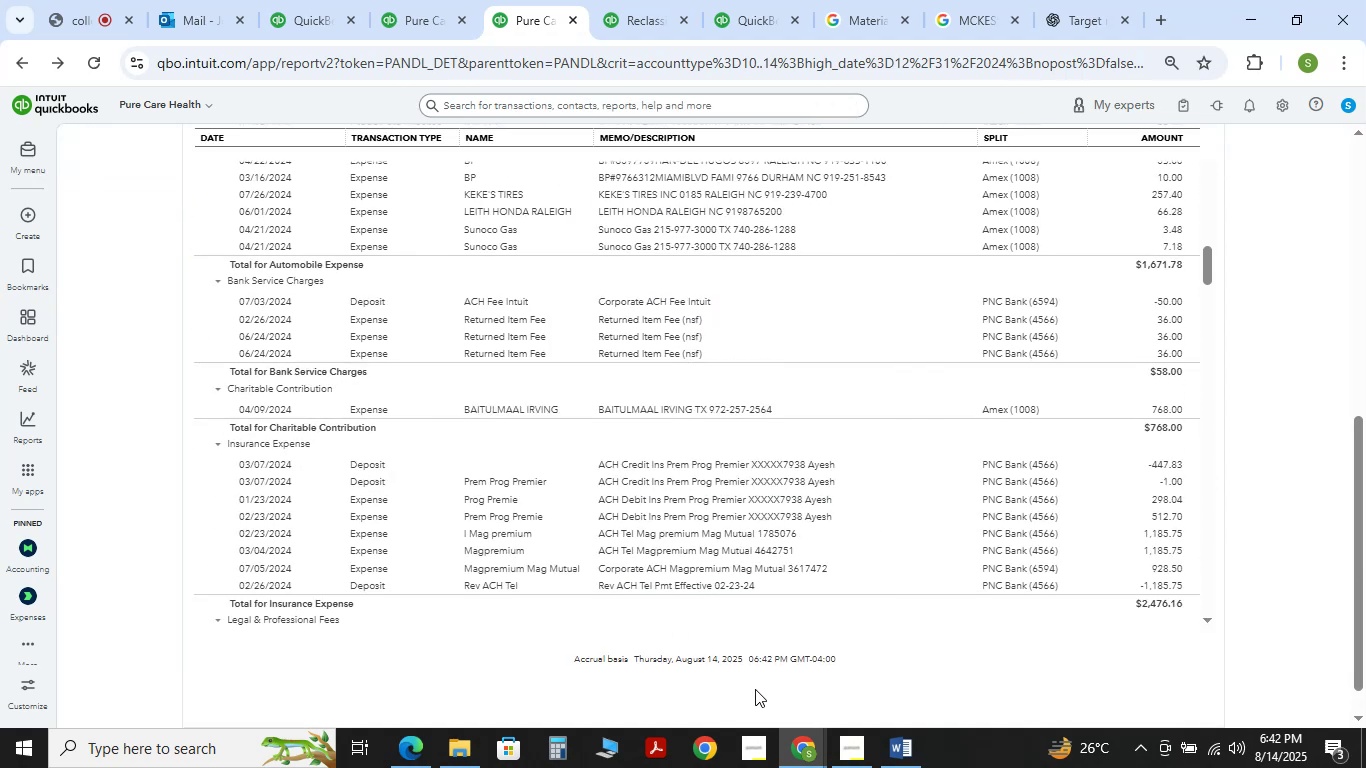 
left_click([905, 752])
 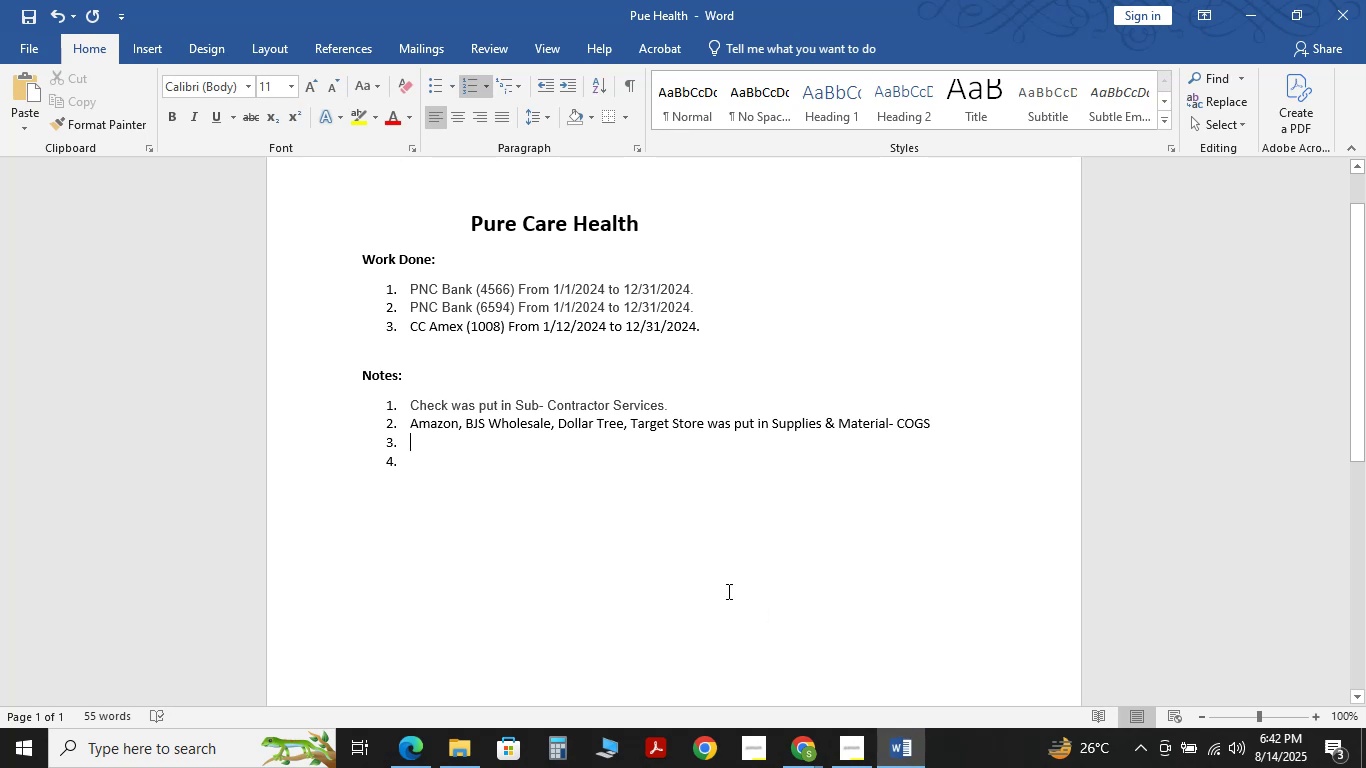 
type(BJS Fuel was put in )
 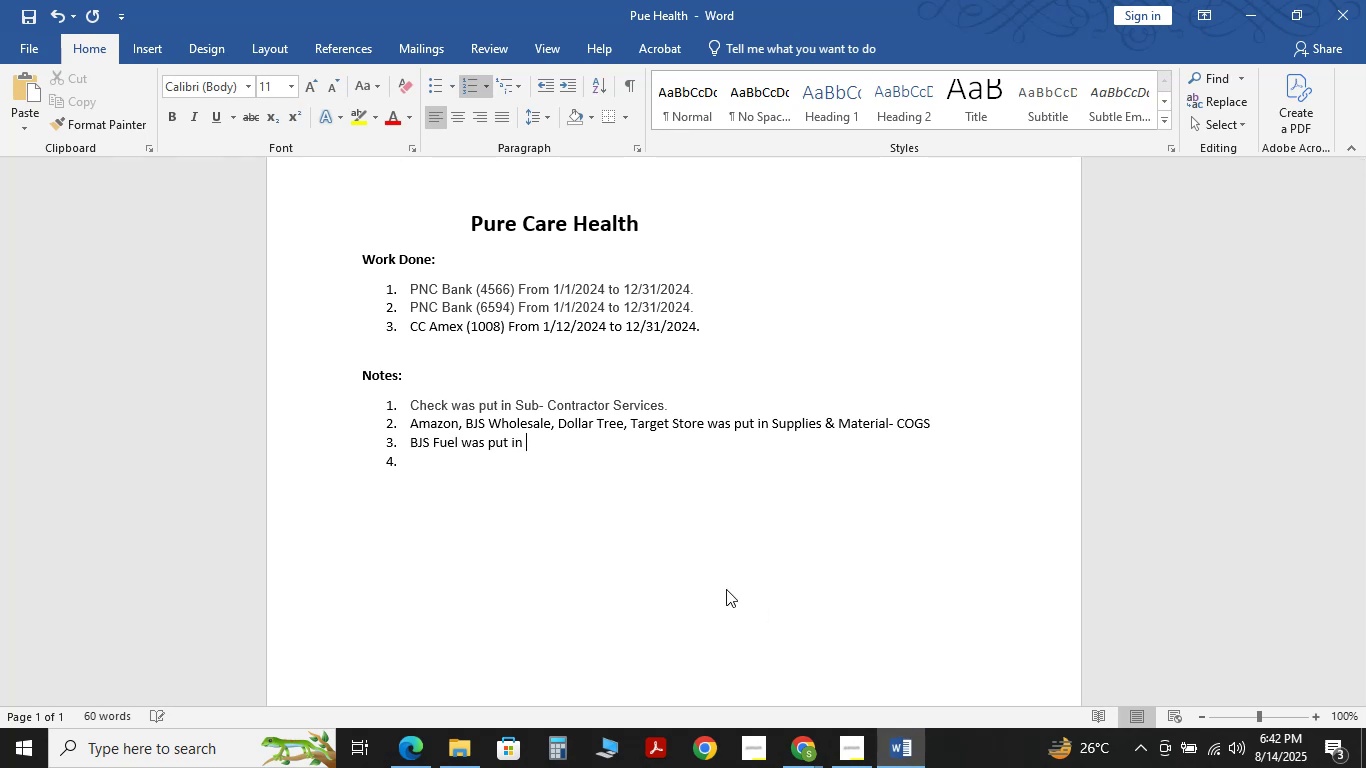 
wait(8.0)
 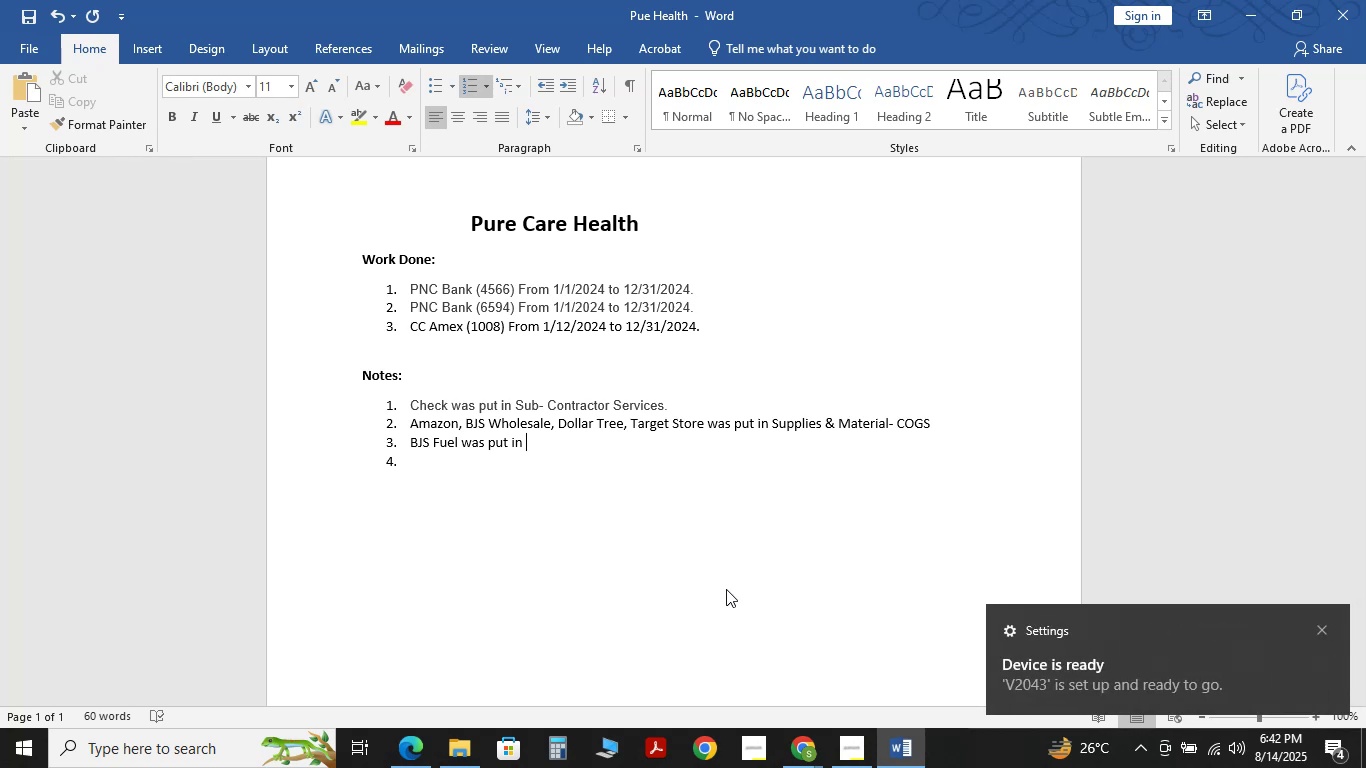 
type(Auto Mobile Expem)
key(Backspace)
type(mn)
key(Backspace)
key(Backspace)
type(nse.)
 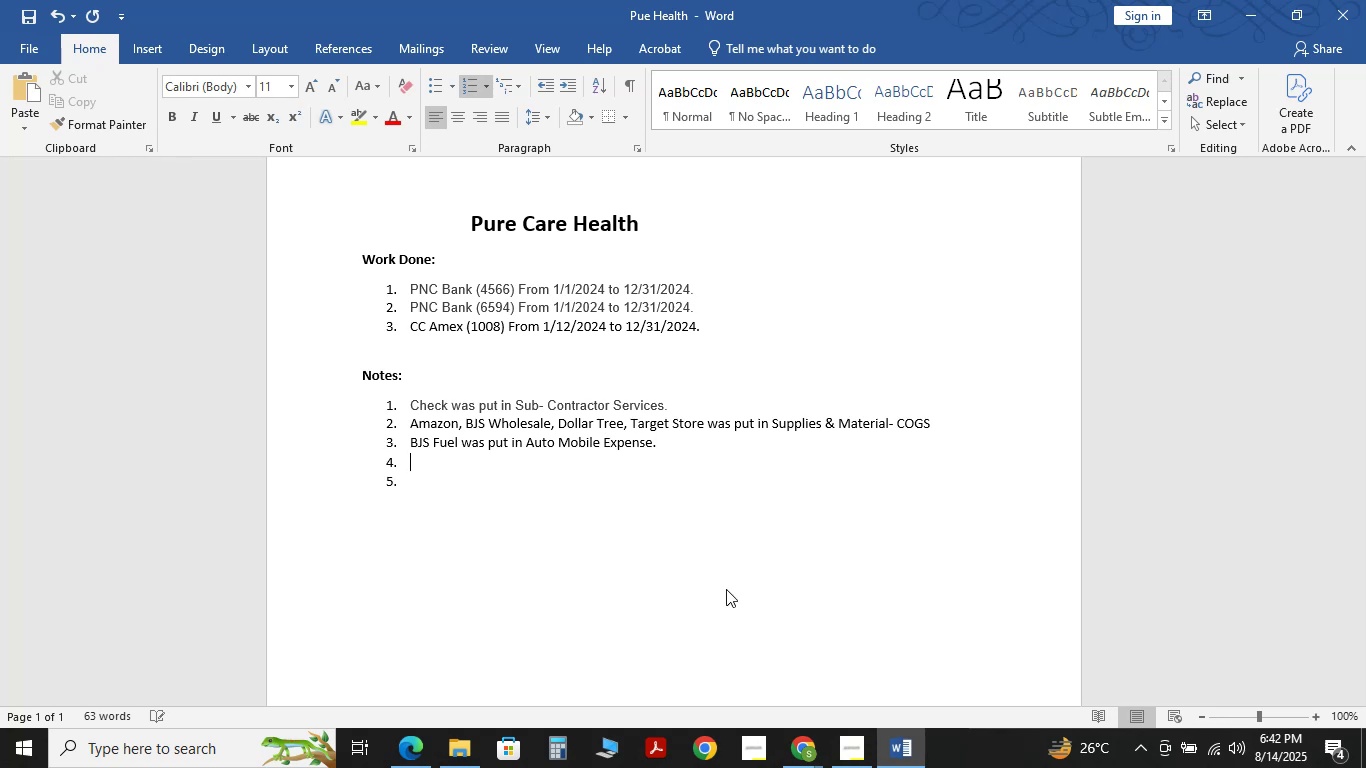 
 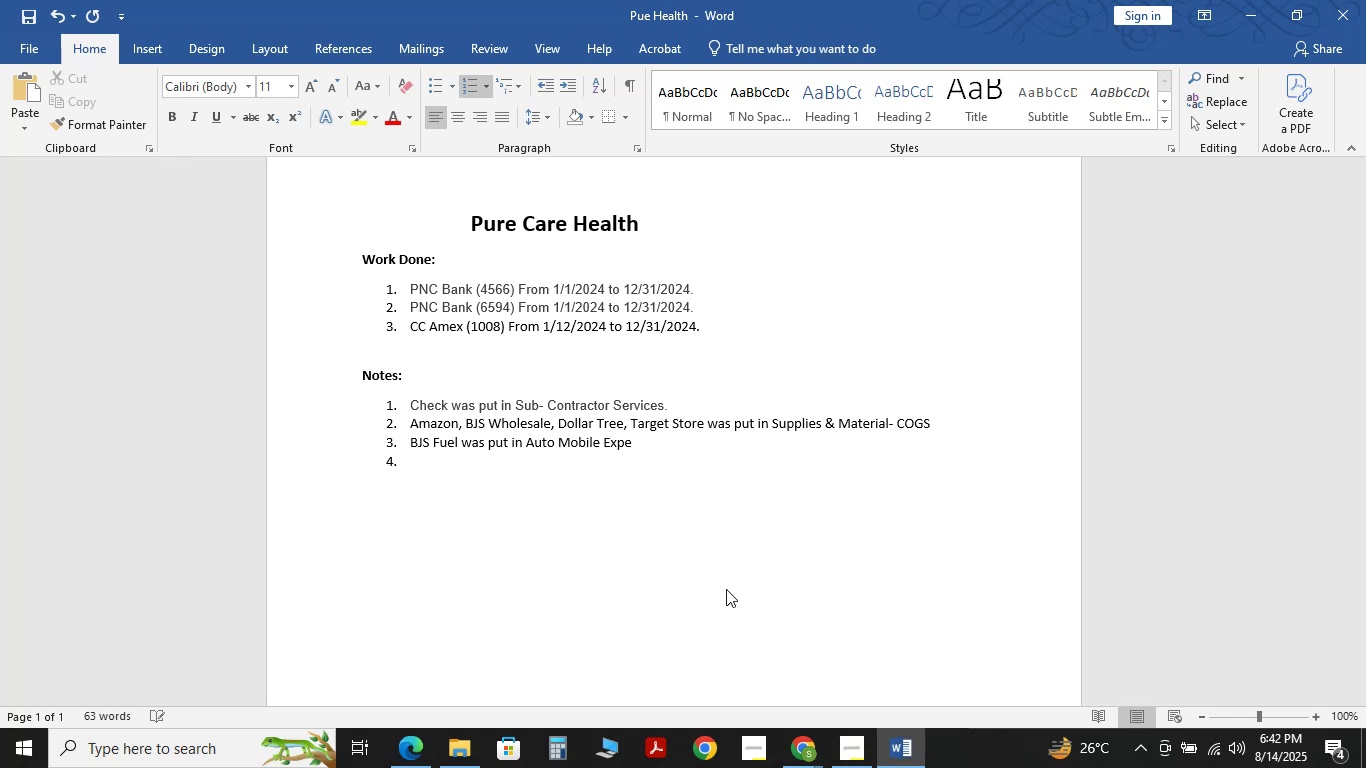 
key(Enter)
 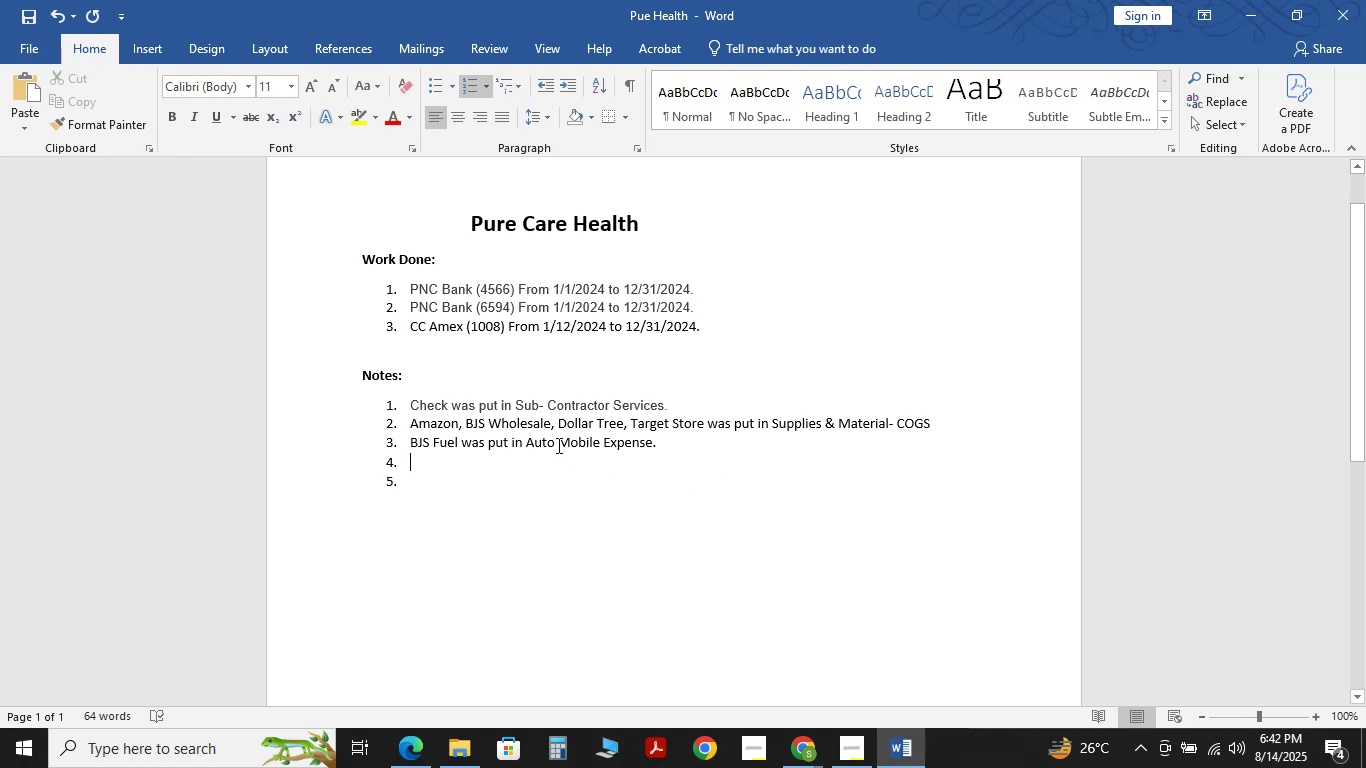 
left_click([561, 444])
 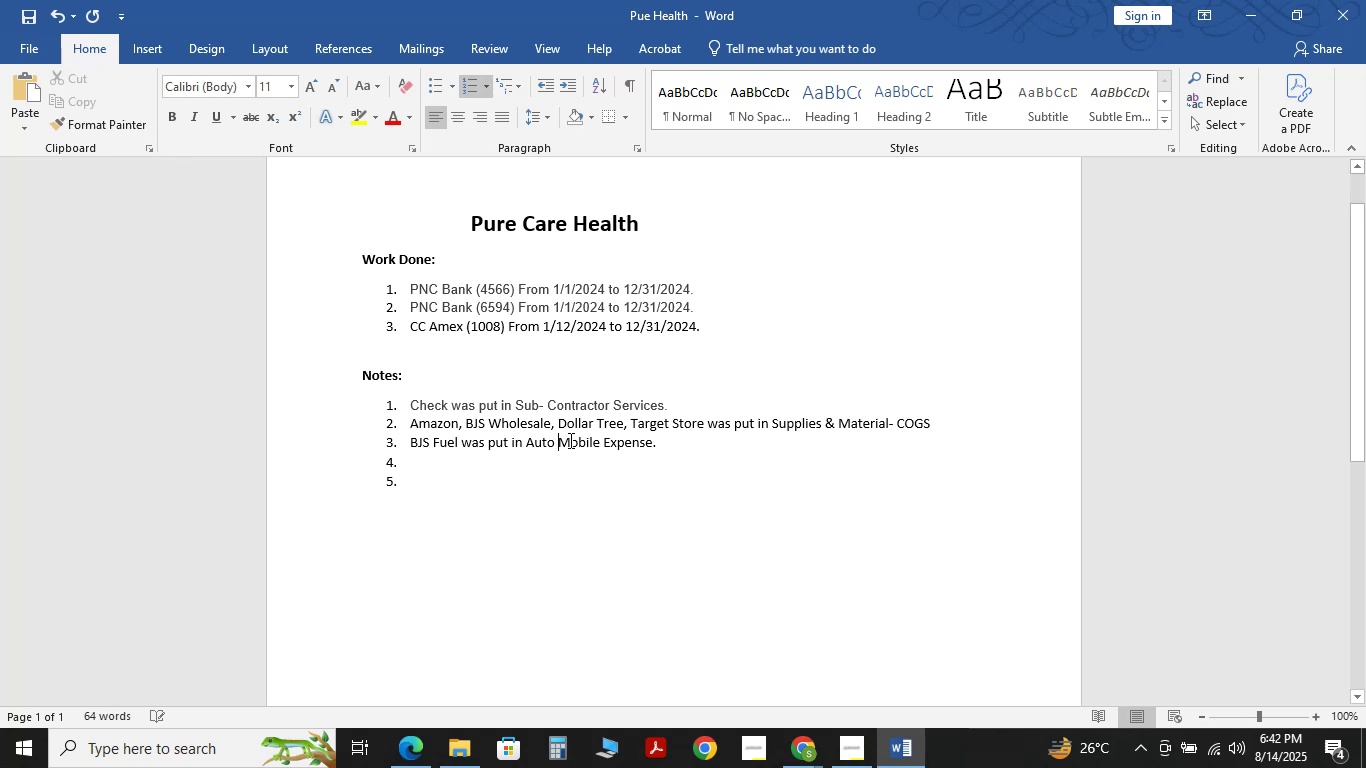 
left_click([569, 440])
 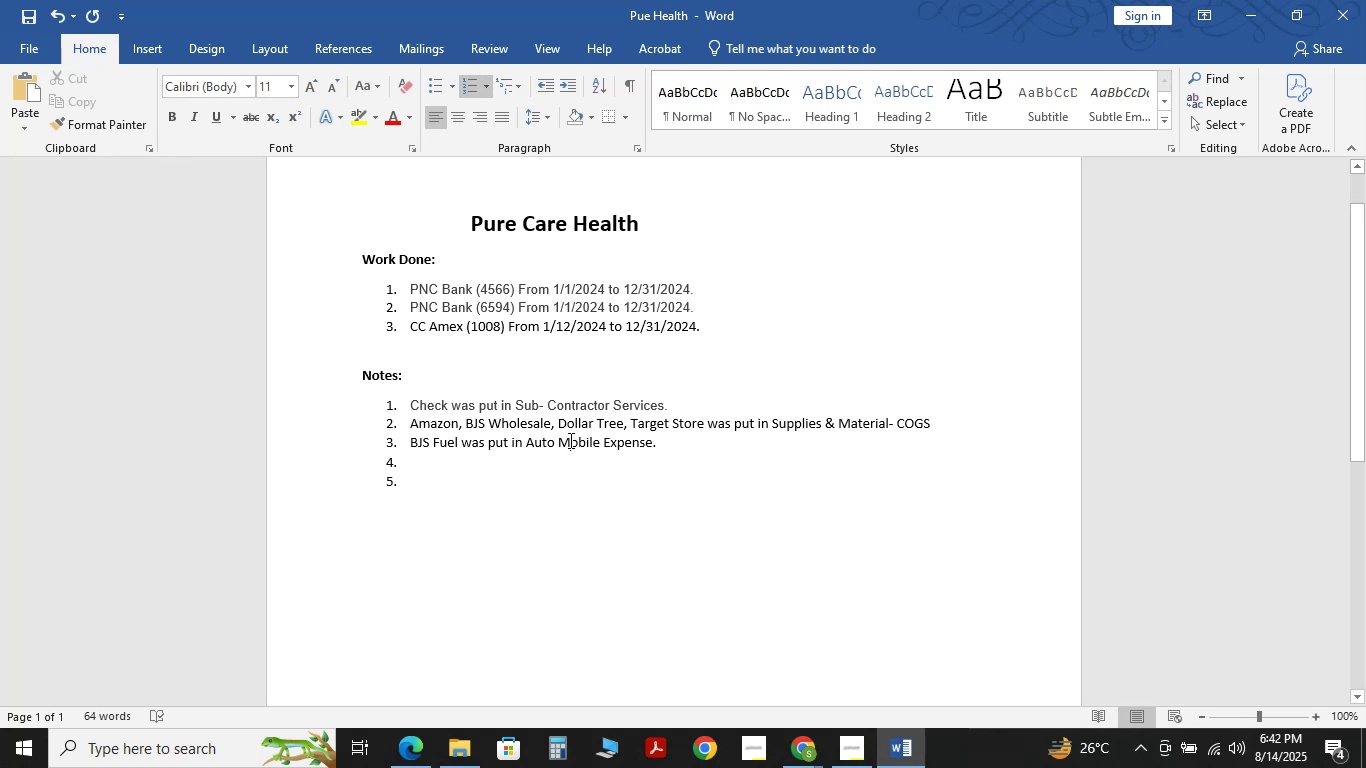 
key(Backspace)
 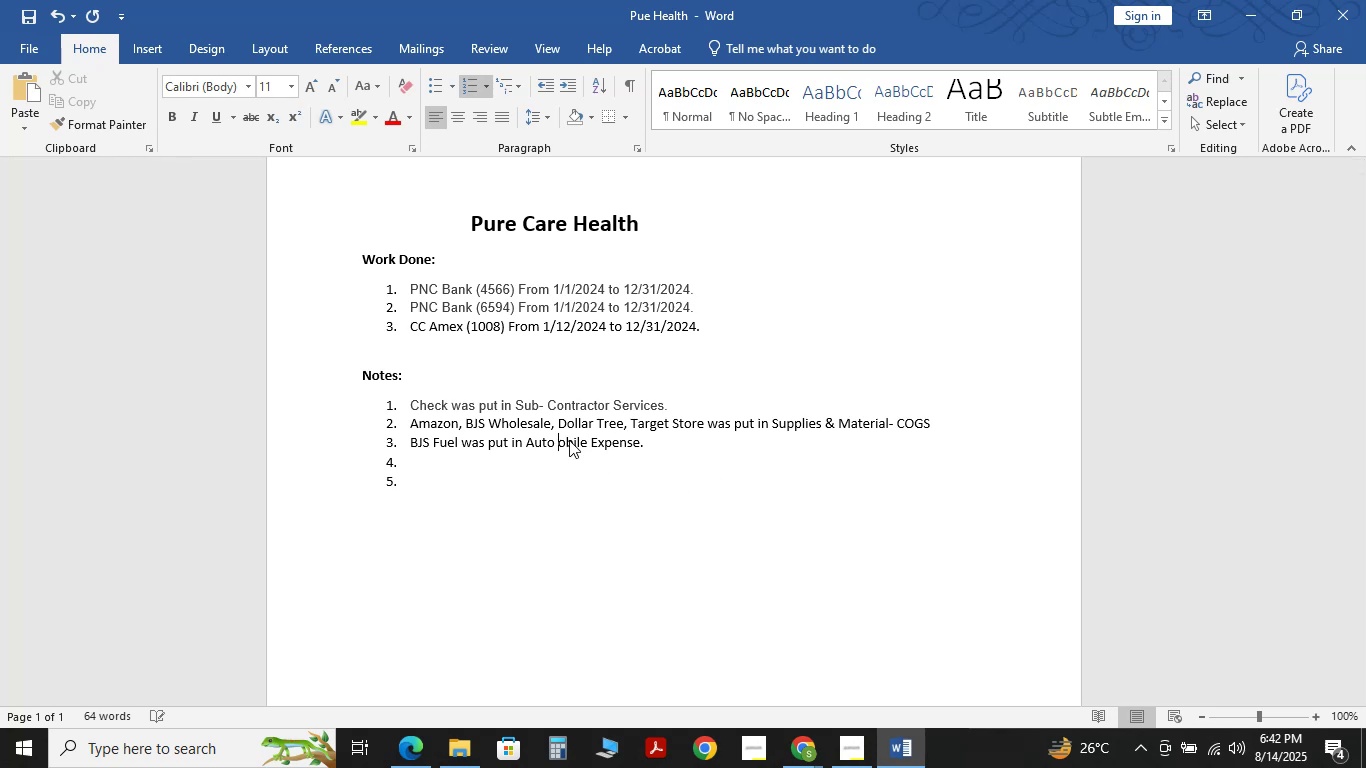 
key(Backspace)
 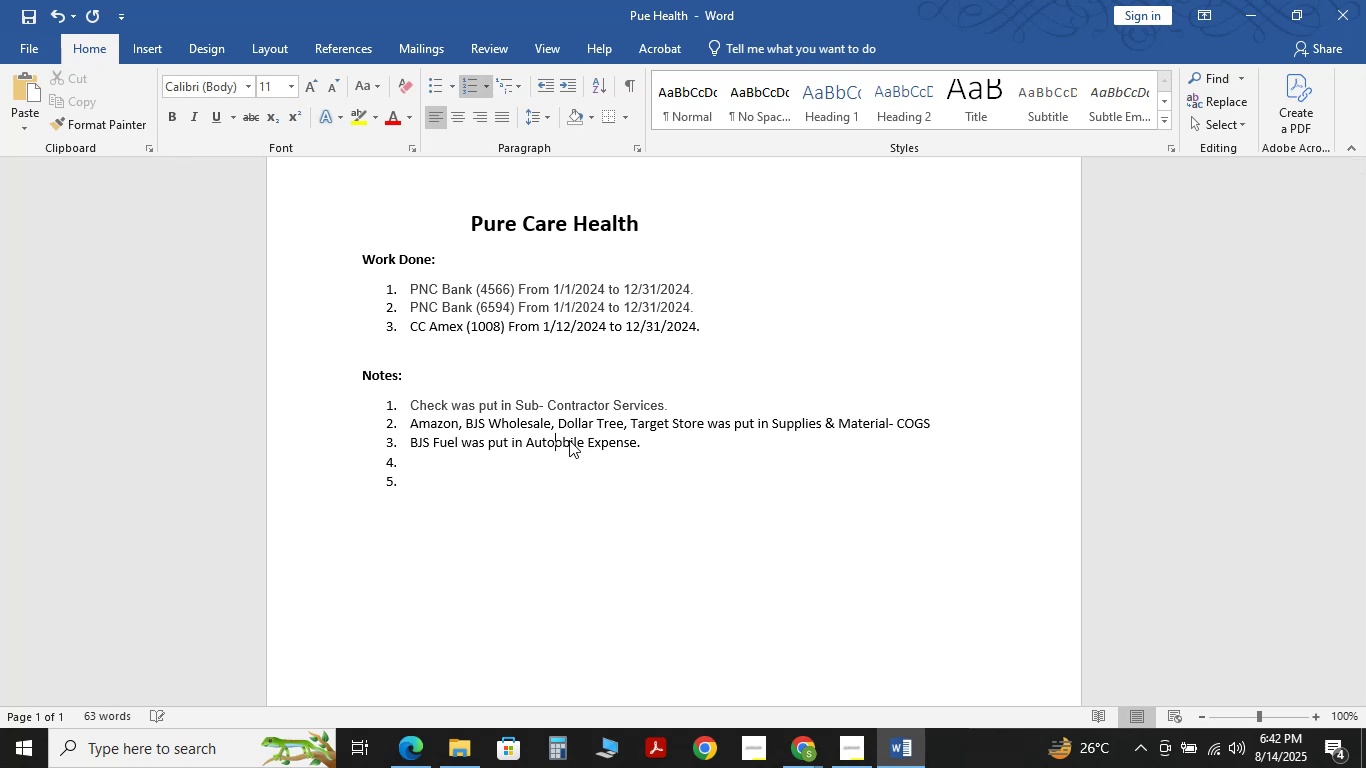 
key(M)
 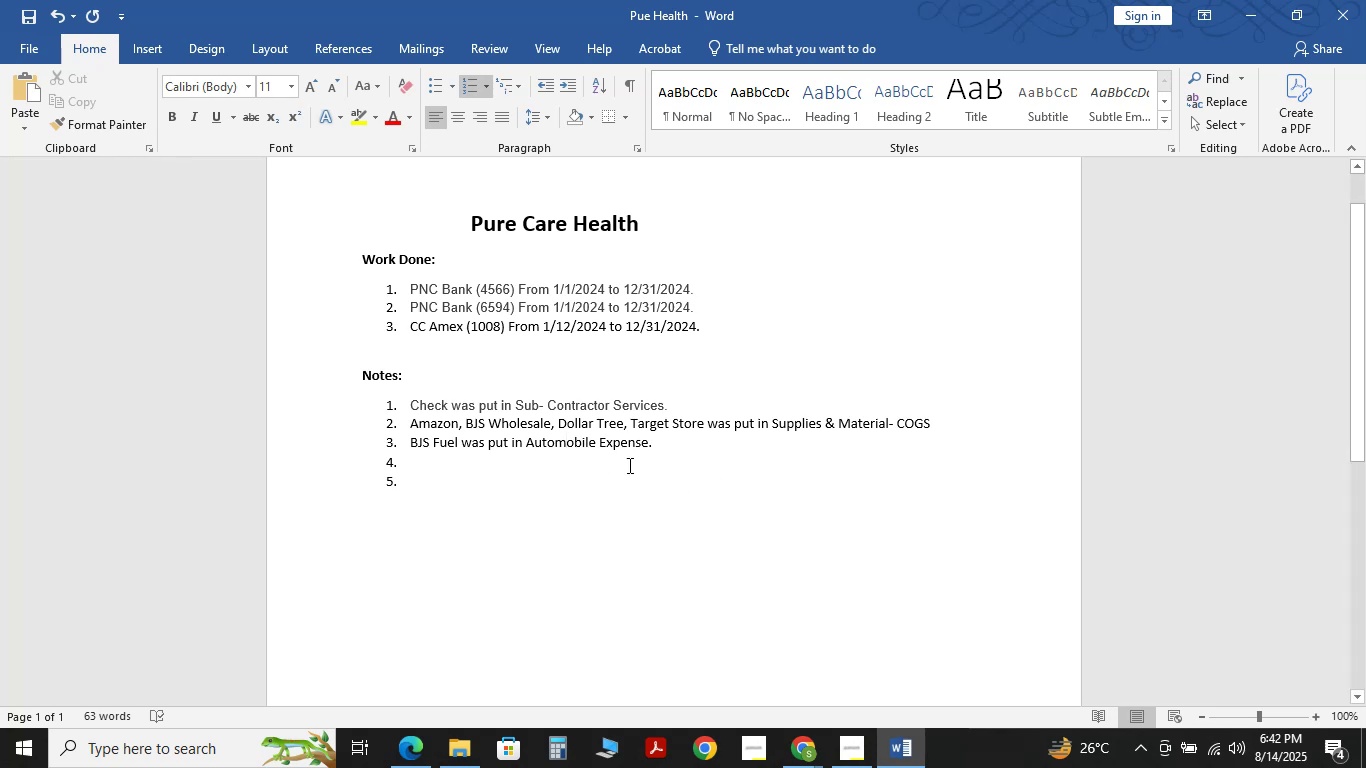 
left_click([545, 469])
 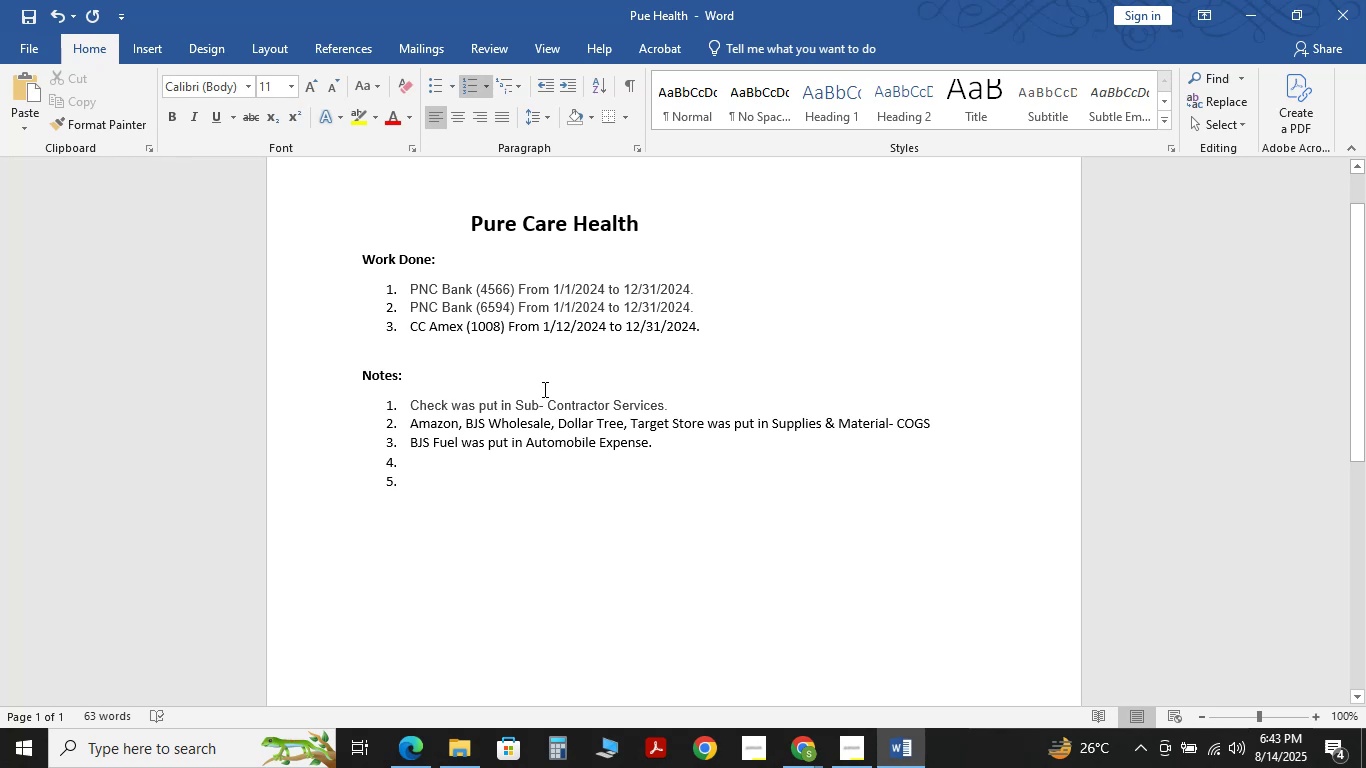 
wait(13.43)
 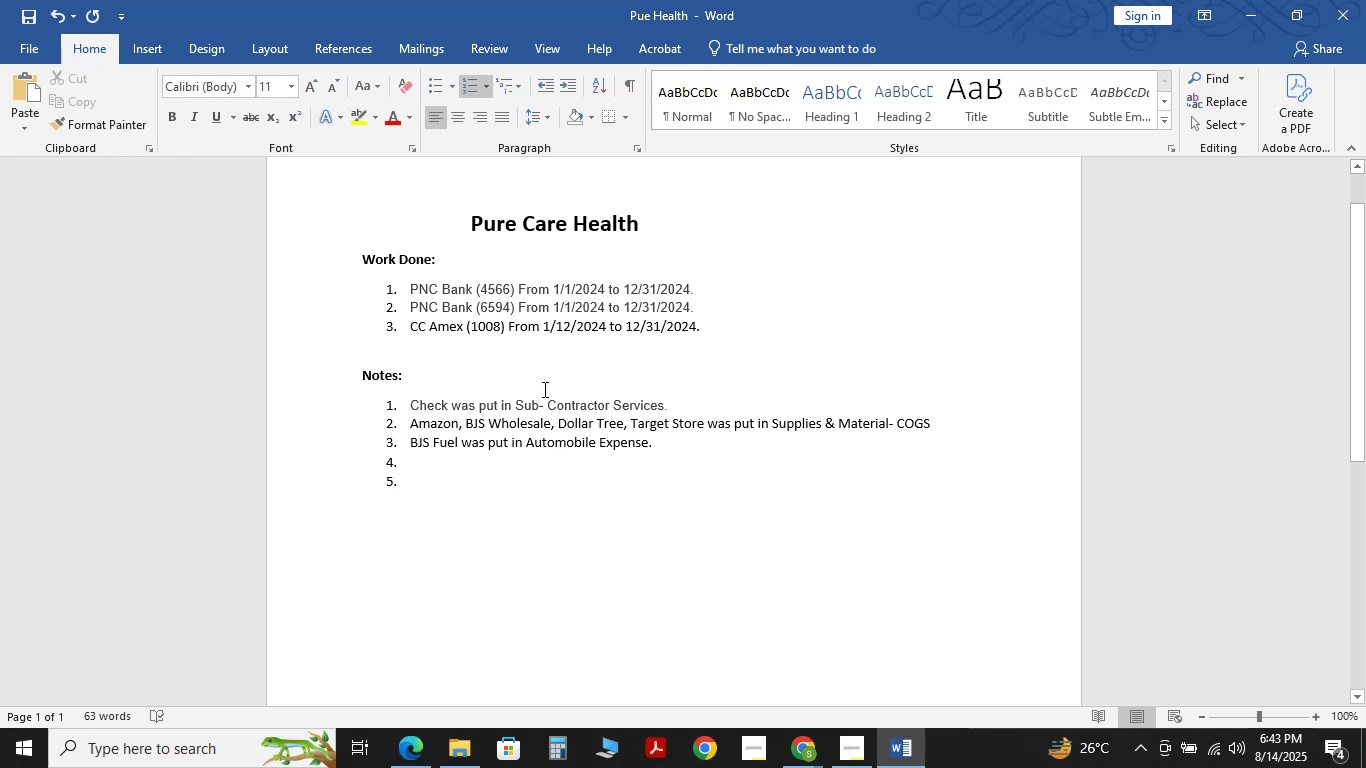 
left_click([1260, 2])
 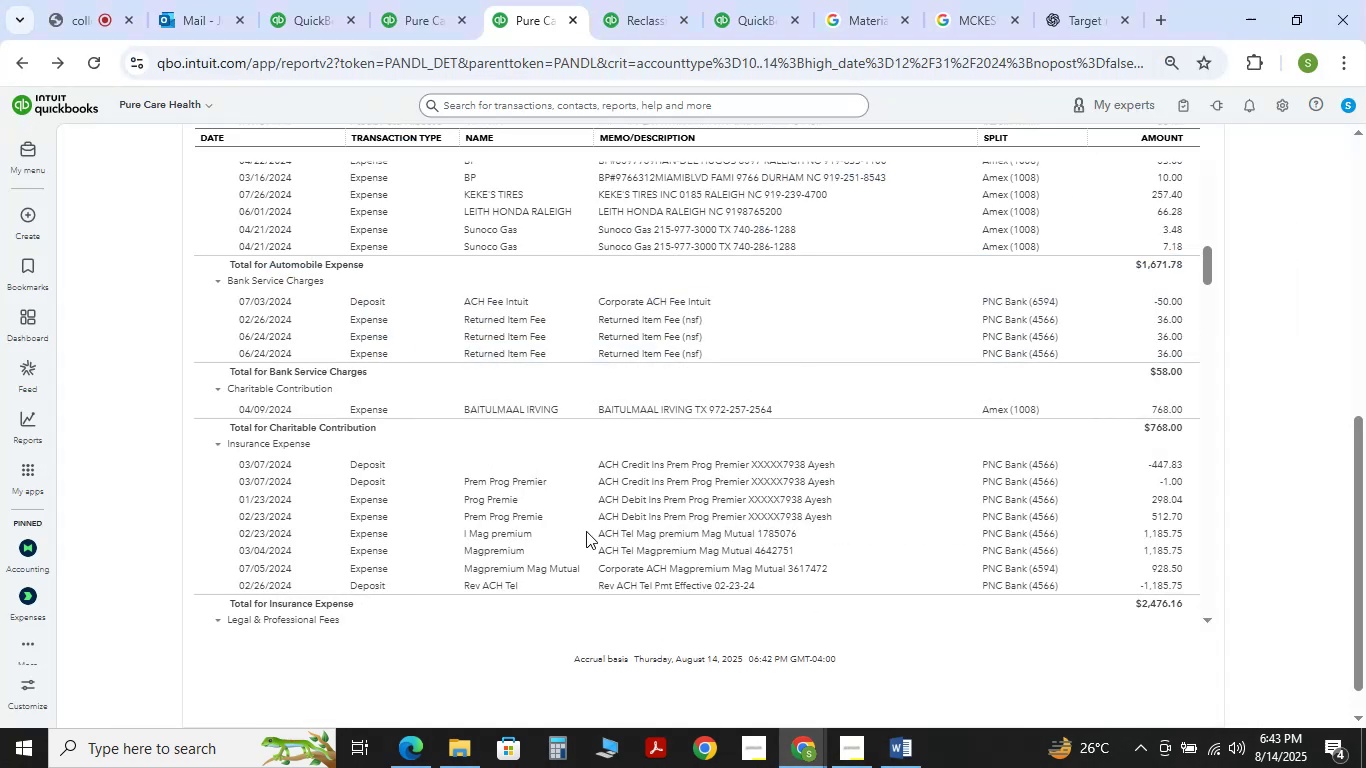 
scroll: coordinate [586, 531], scroll_direction: down, amount: 4.0
 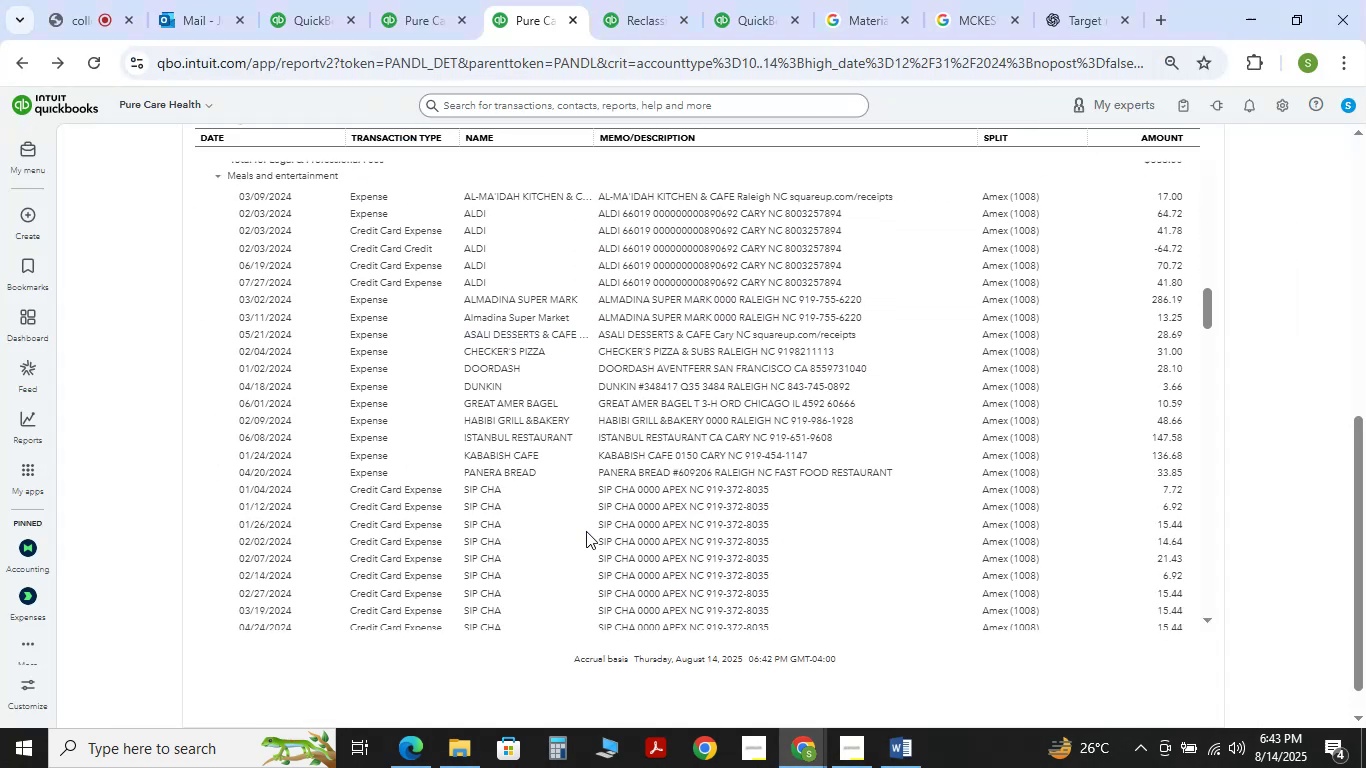 
wait(5.91)
 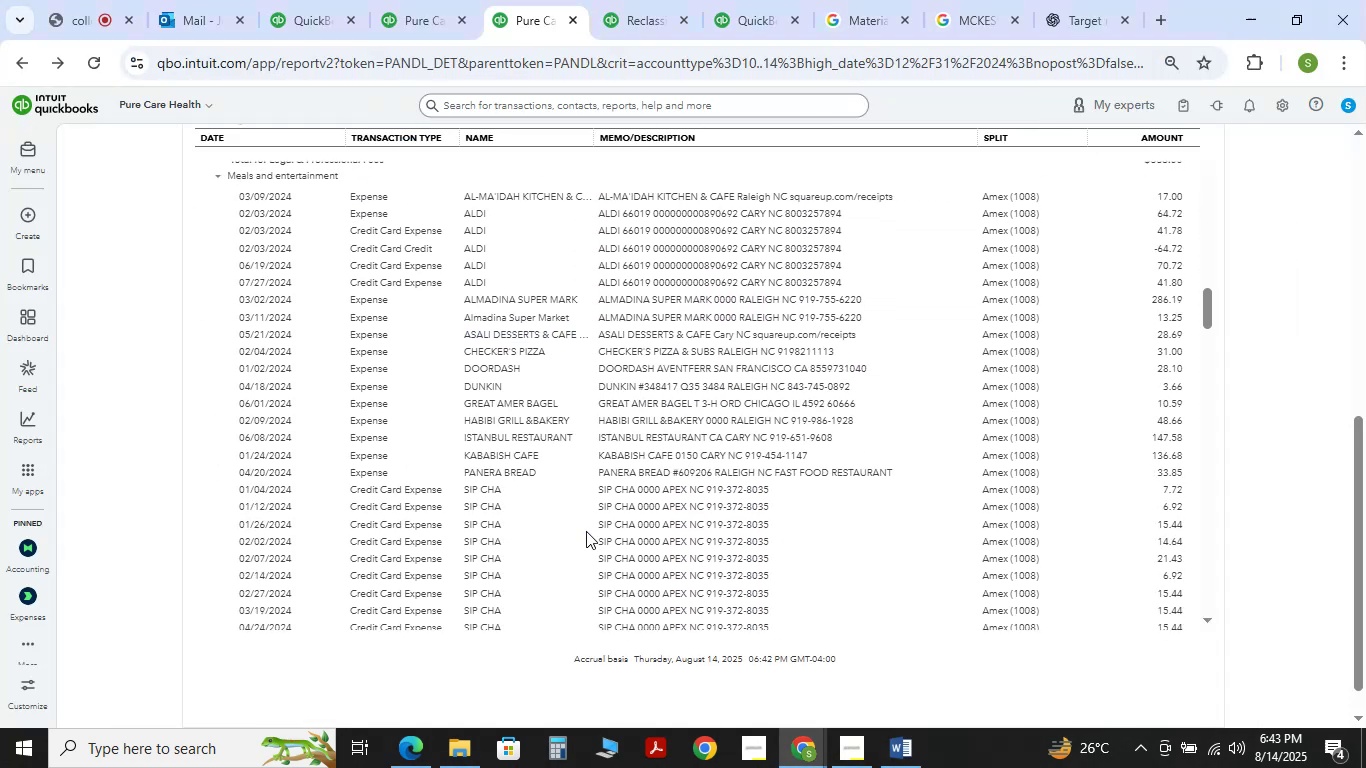 
left_click([901, 744])
 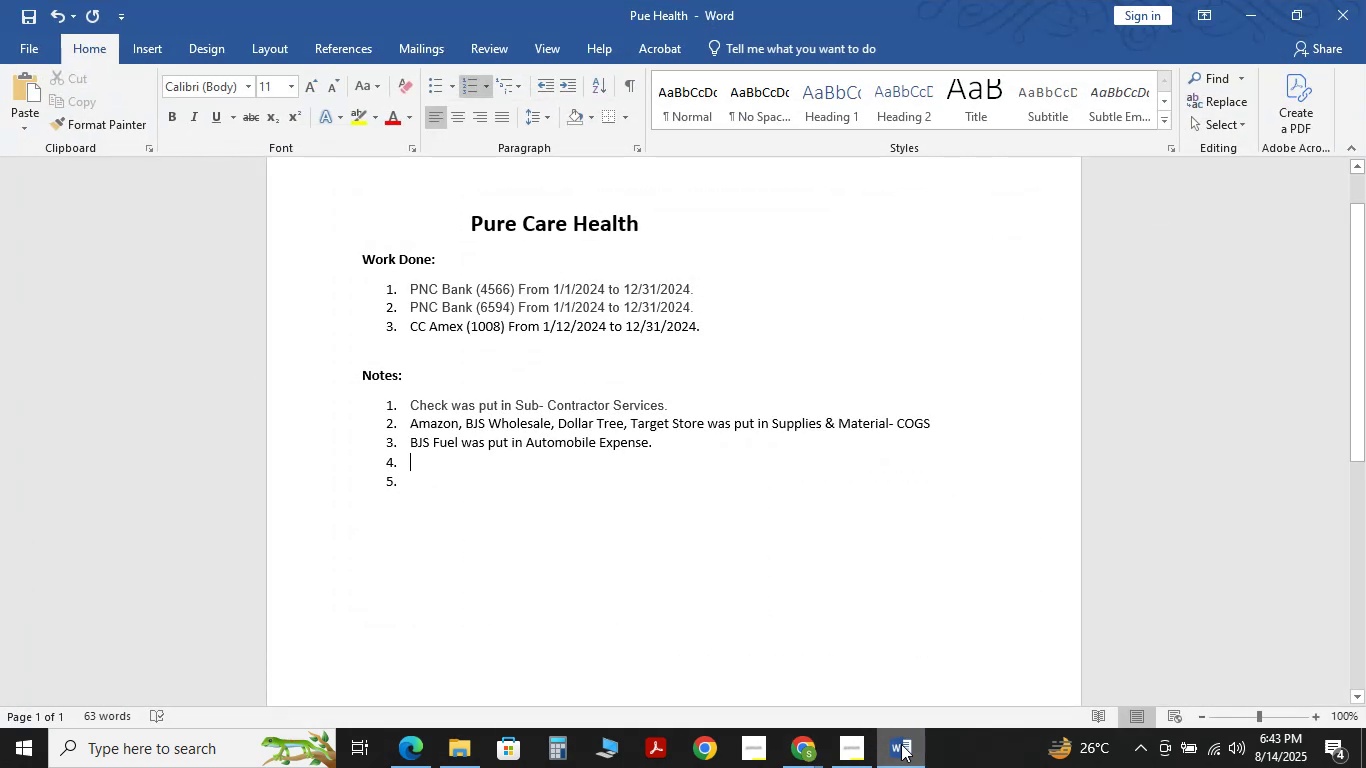 
left_click([901, 744])
 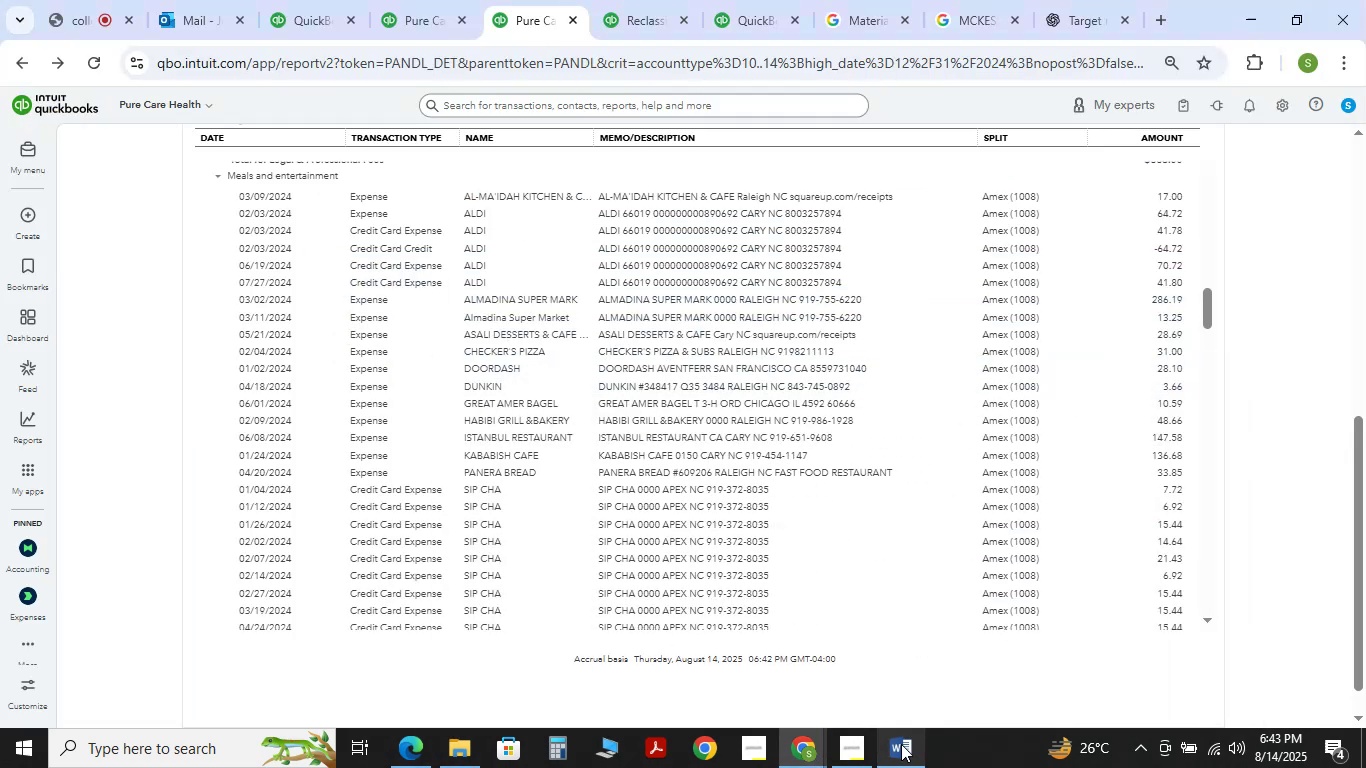 
left_click([901, 744])
 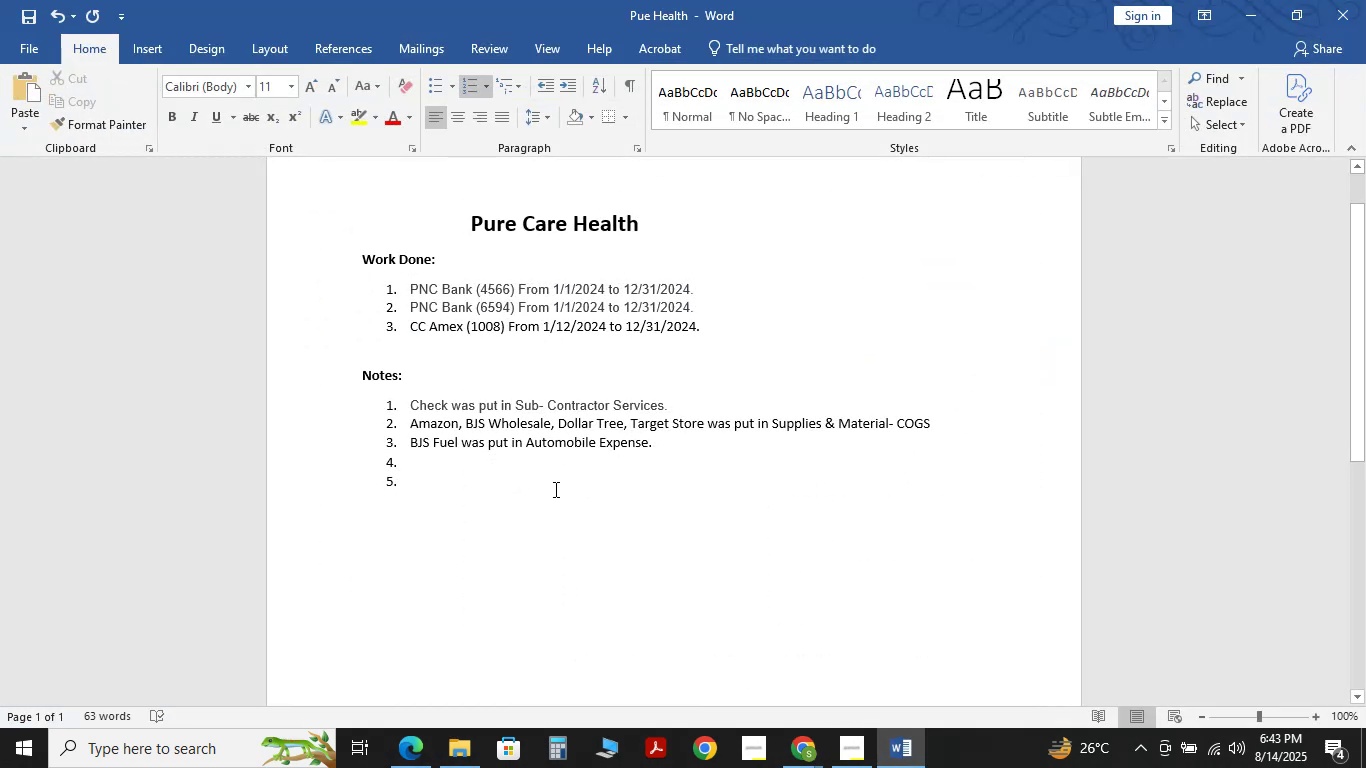 
type(Aldi )
key(Backspace)
type(, )
 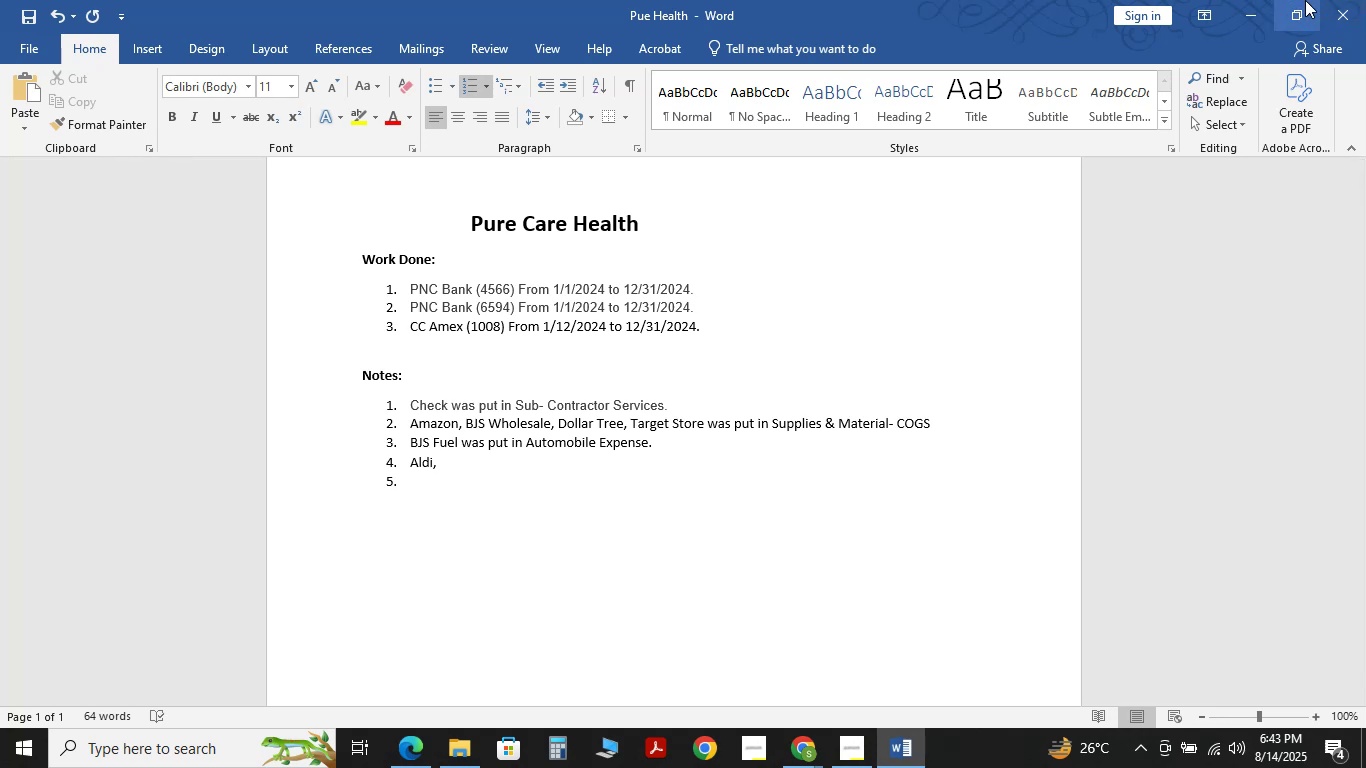 
left_click([1266, 0])
 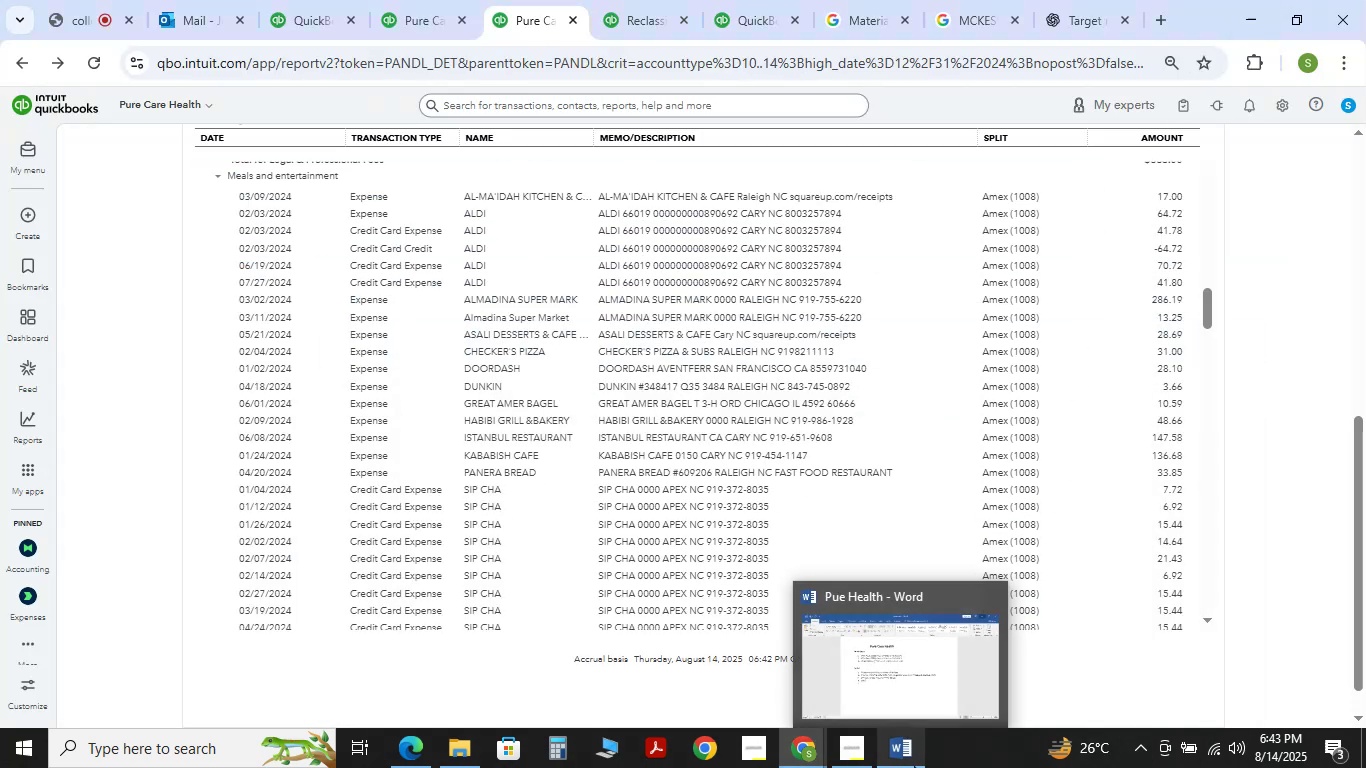 
wait(5.24)
 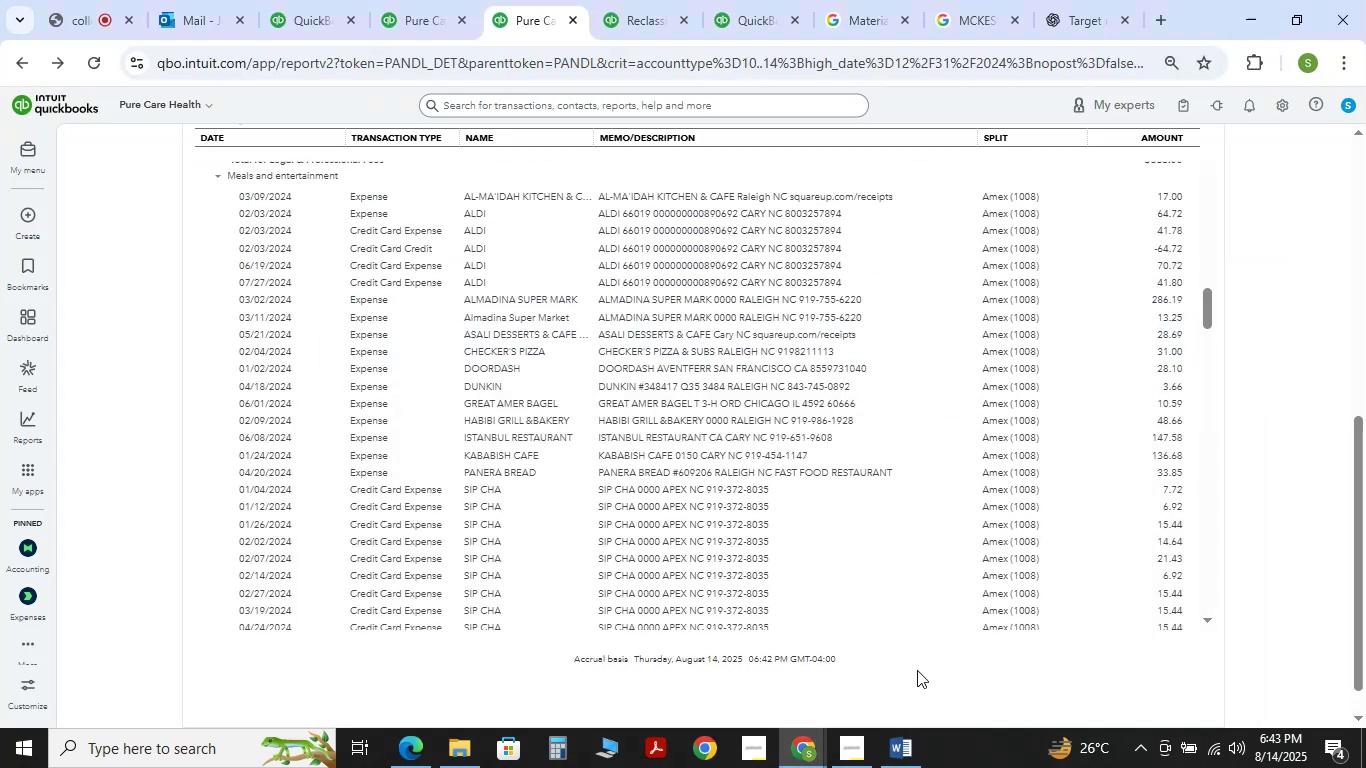 
left_click([914, 766])
 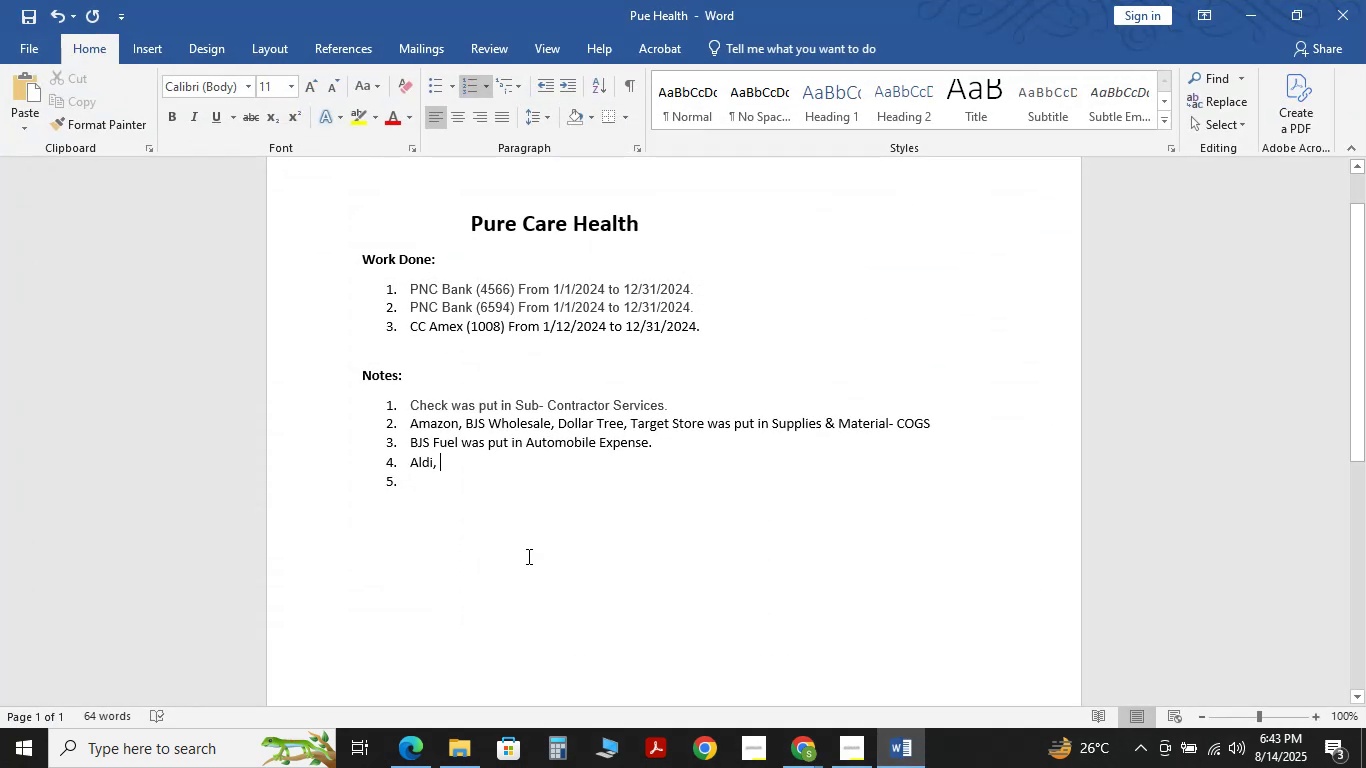 
type(SIP CHA was put in Meals )
key(Backspace)
type( & entertainment,)
key(Backspace)
type(.)
 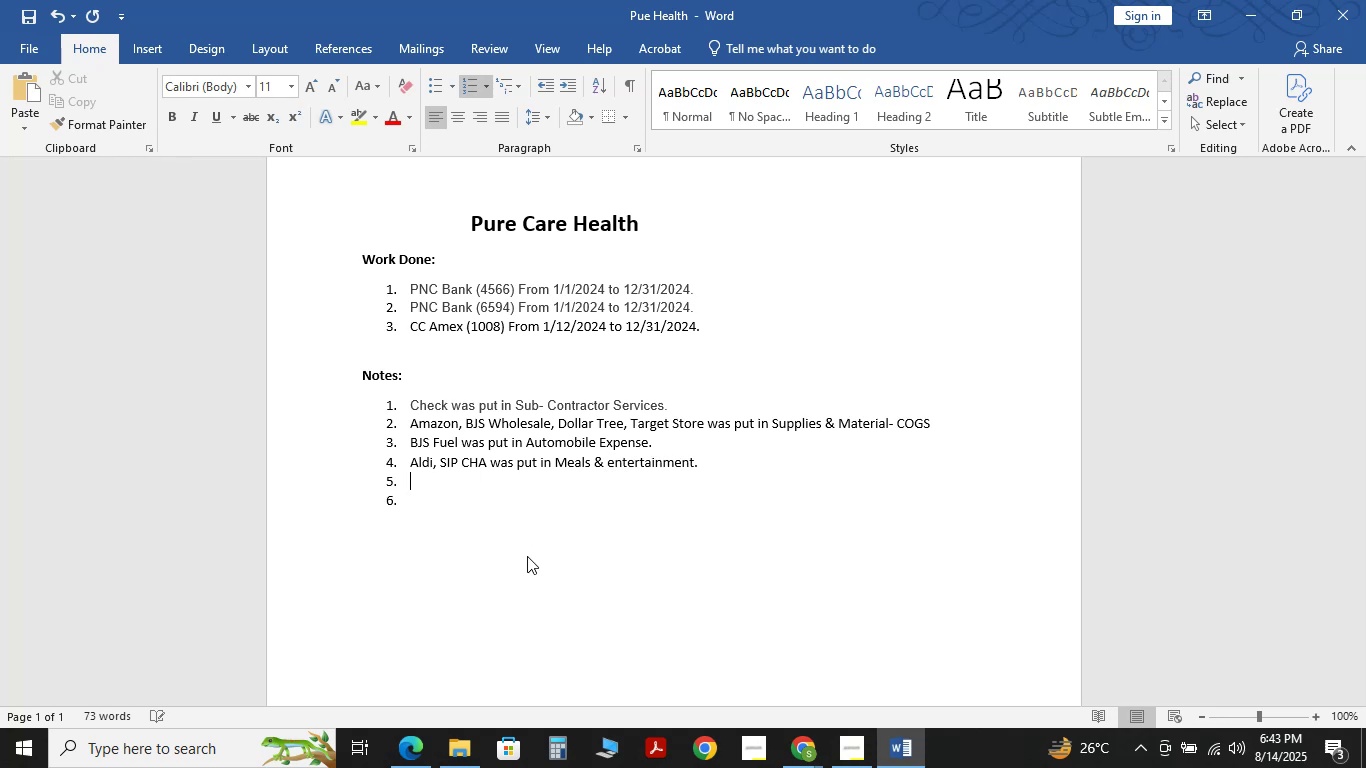 
 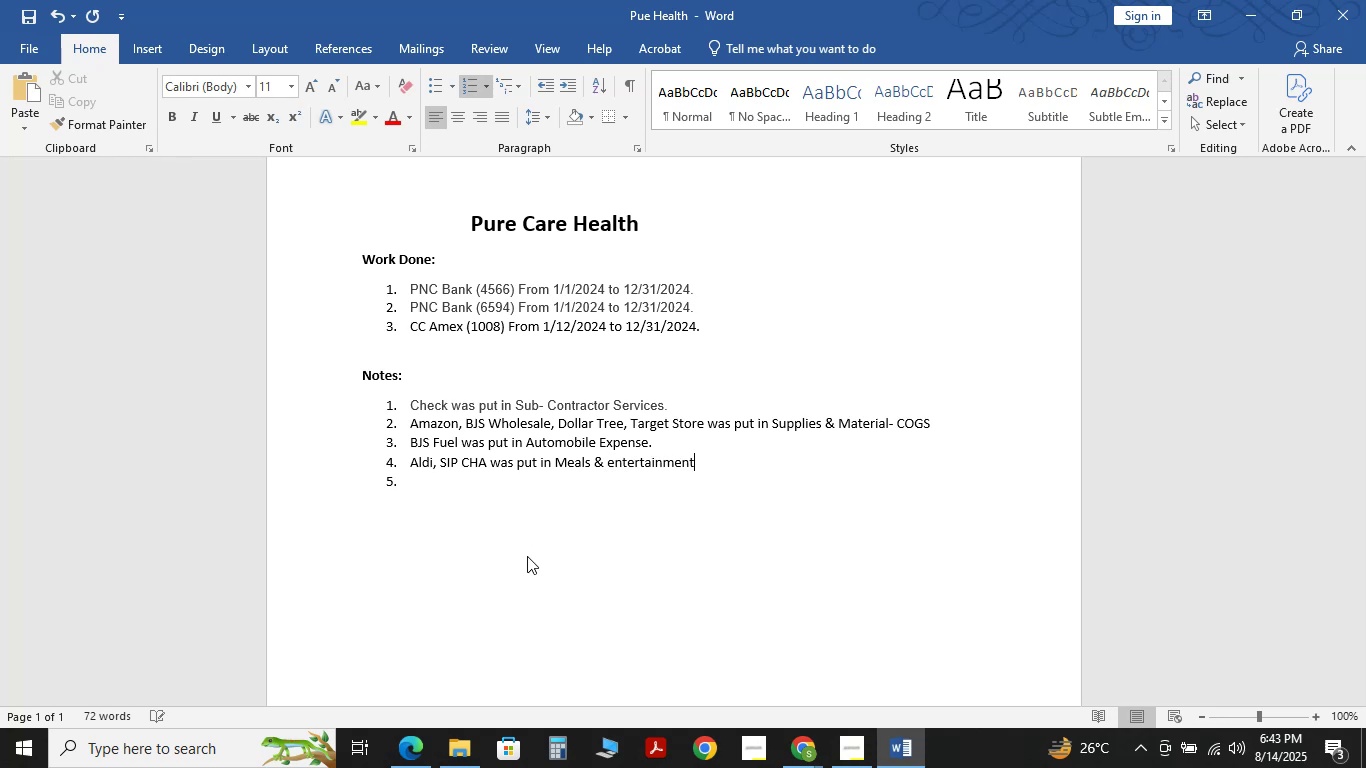 
key(Enter)
 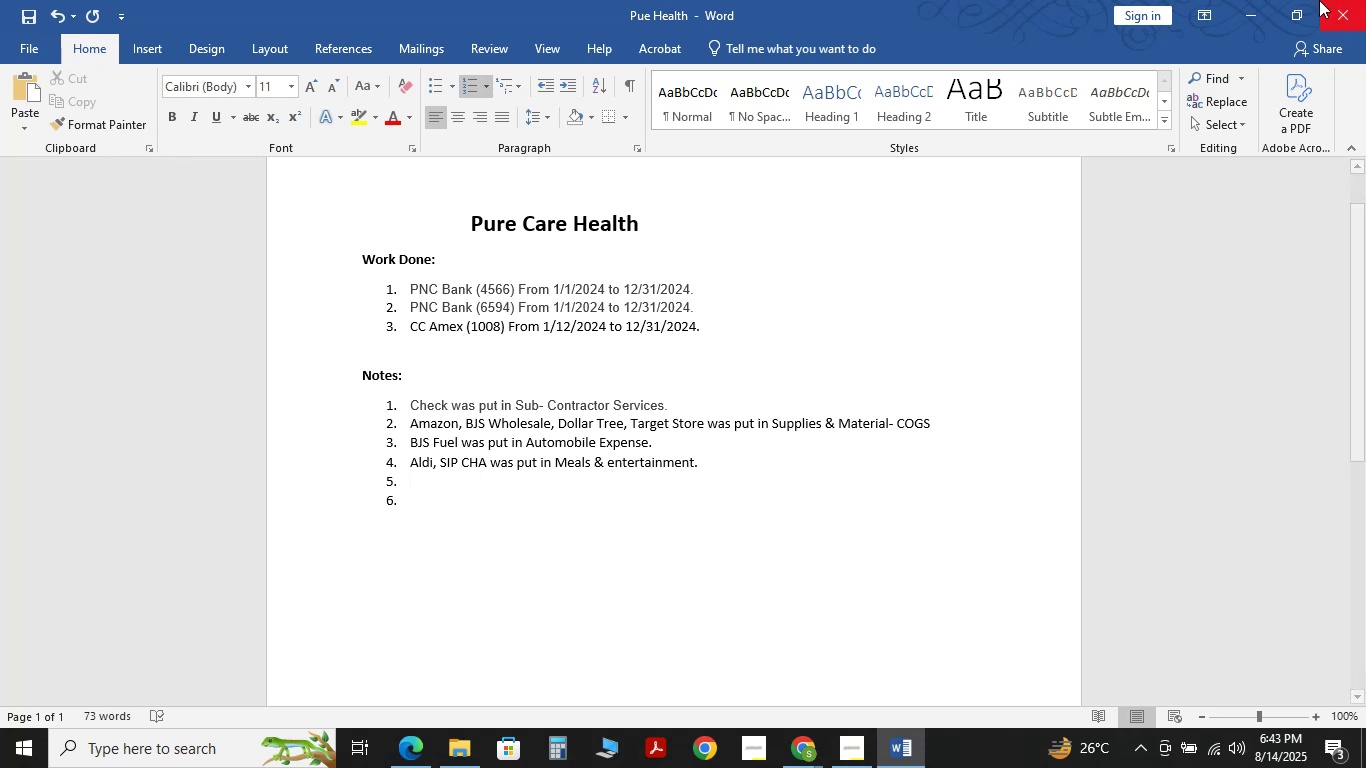 
left_click([1247, 6])
 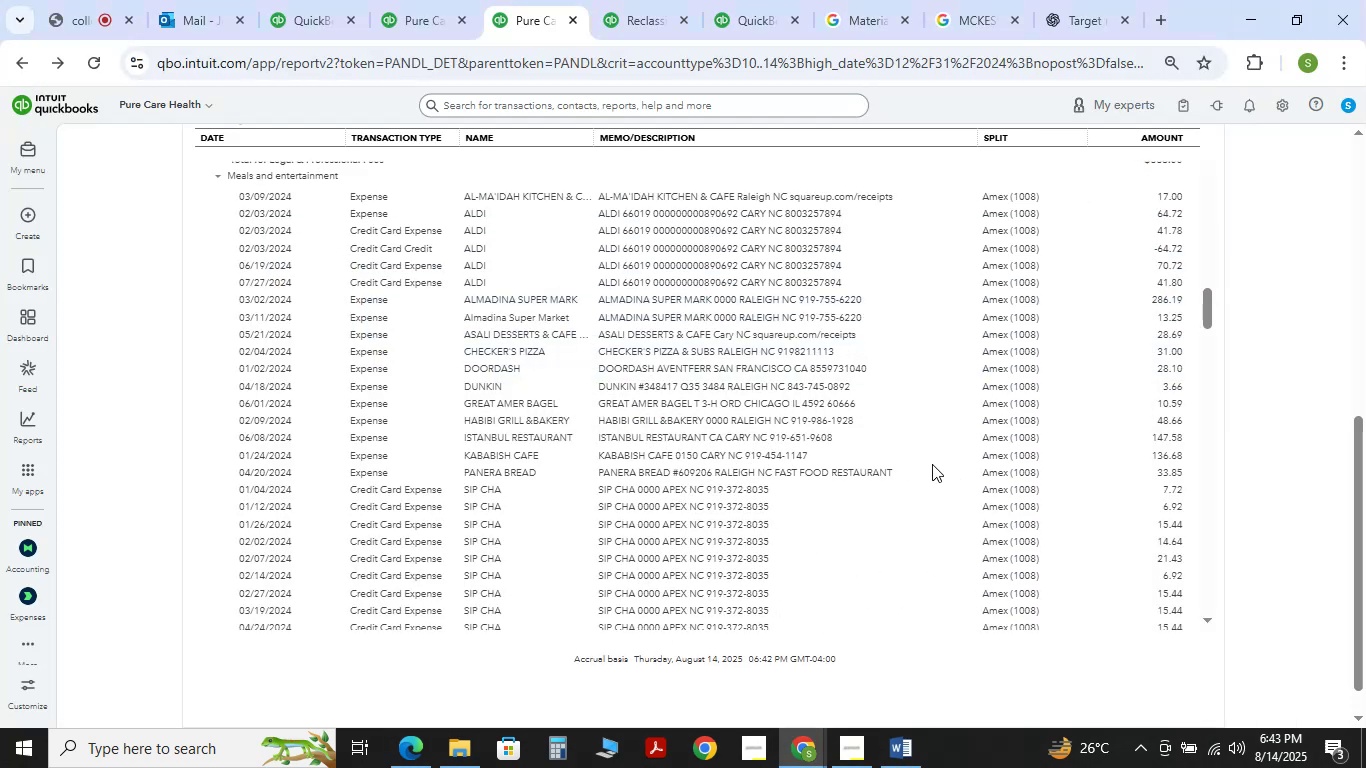 
scroll: coordinate [904, 476], scroll_direction: down, amount: 6.0
 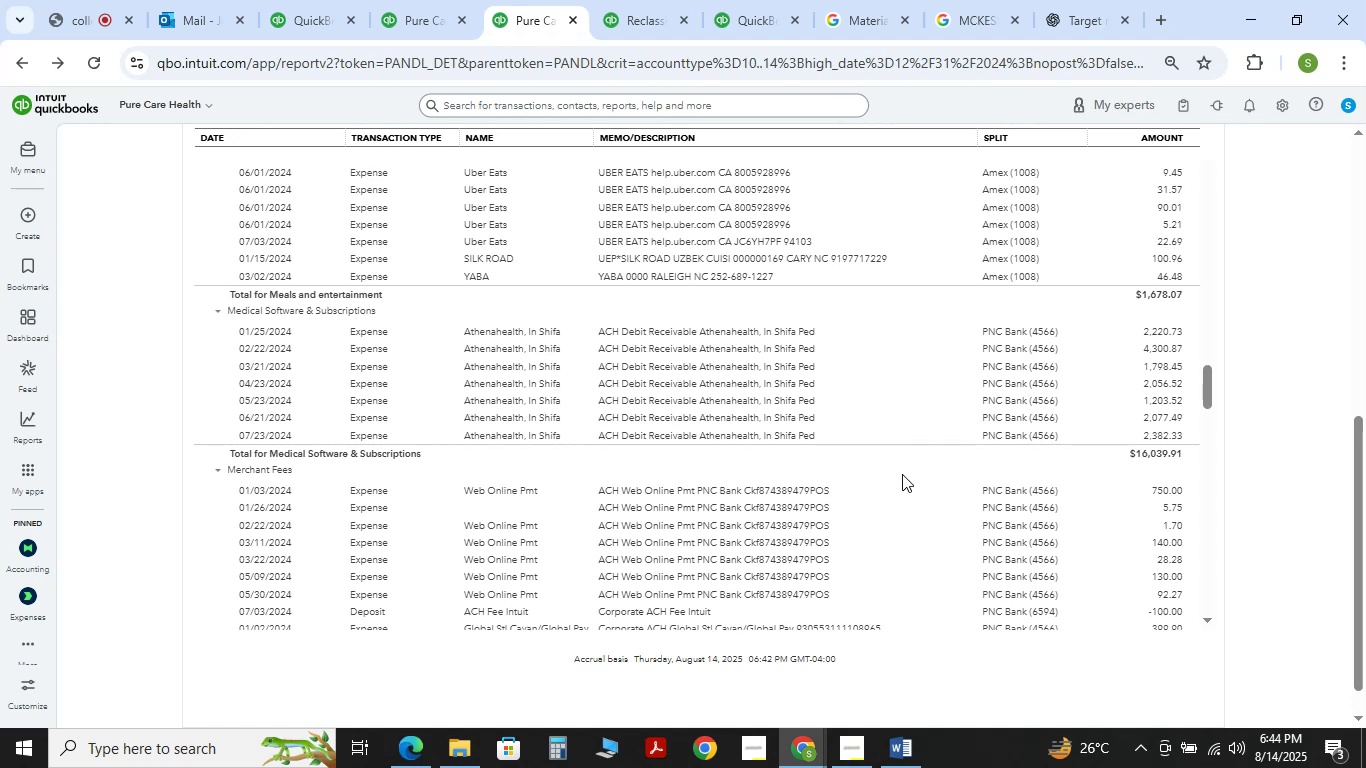 
wait(13.07)
 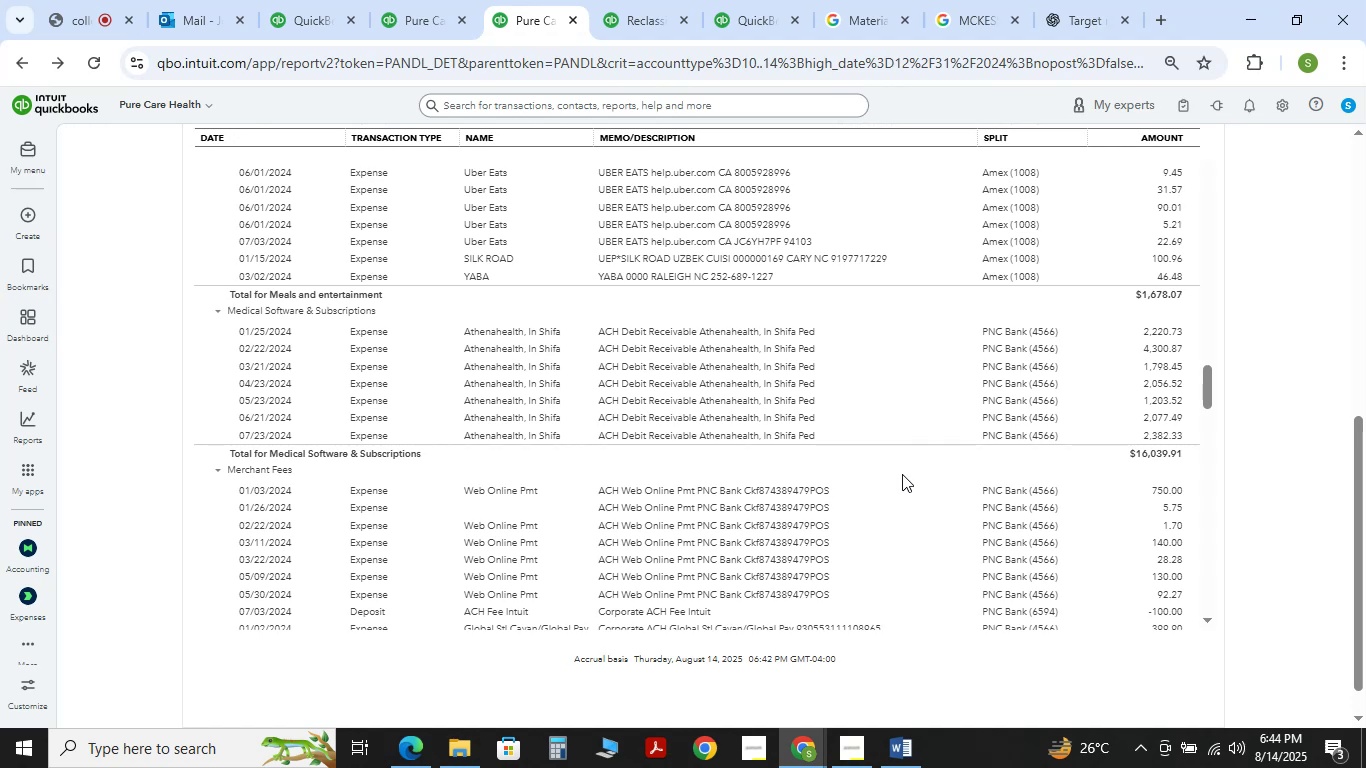 
scroll: coordinate [746, 501], scroll_direction: down, amount: 1.0
 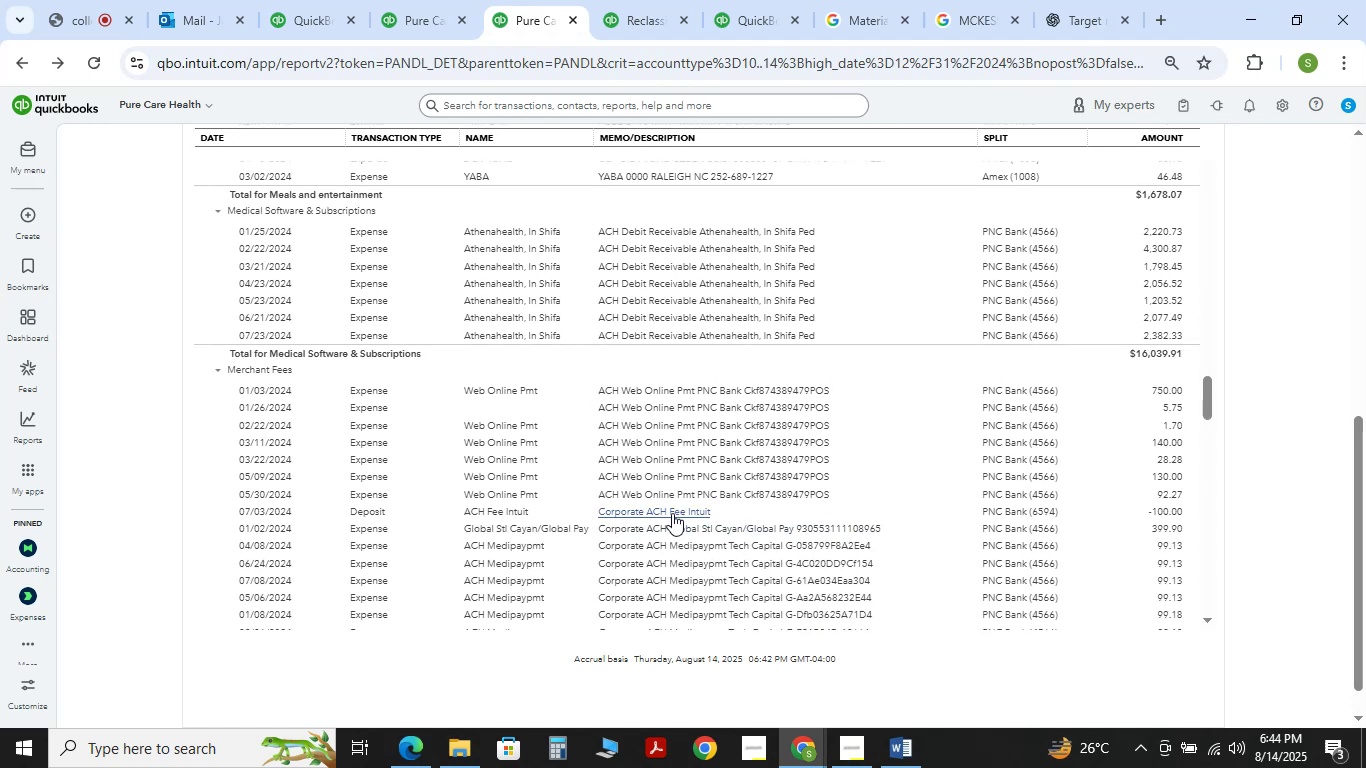 
scroll: coordinate [672, 513], scroll_direction: up, amount: 2.0
 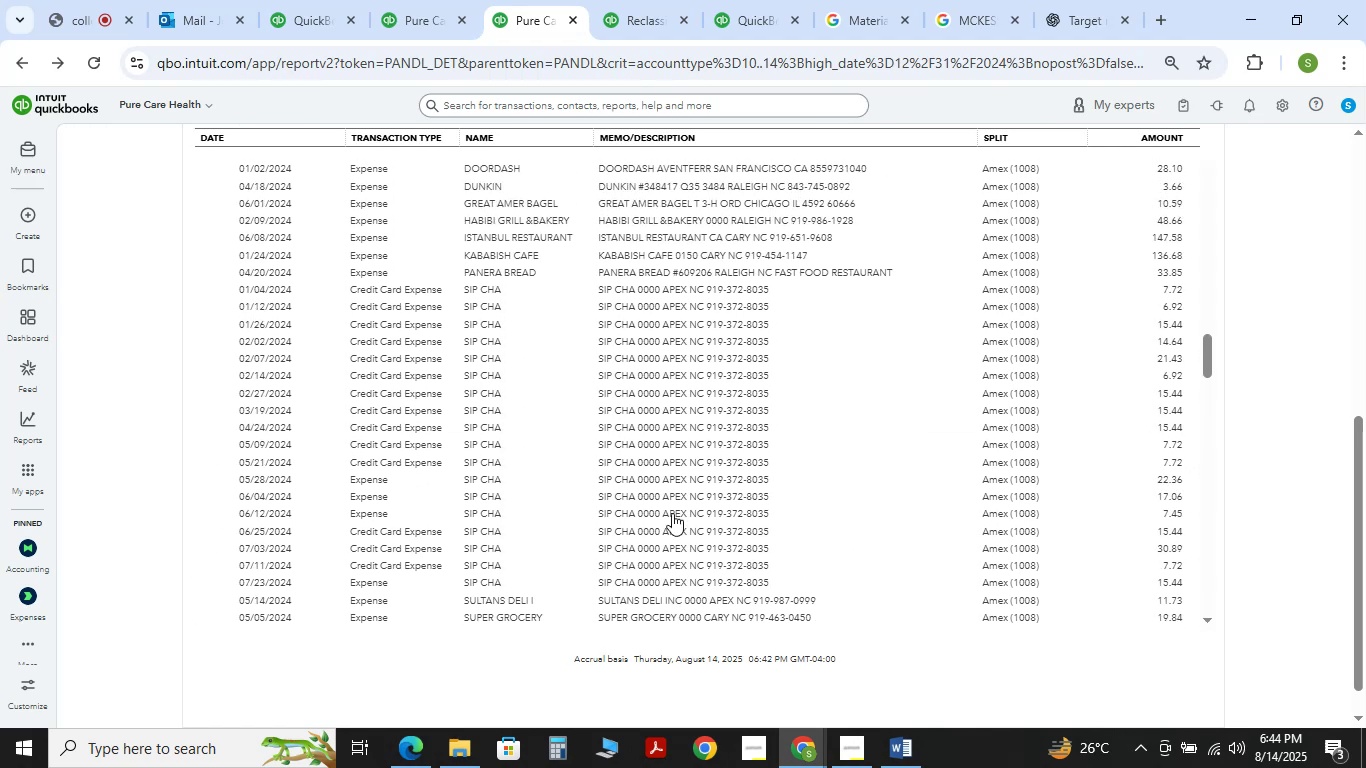 
scroll: coordinate [672, 513], scroll_direction: down, amount: 9.0
 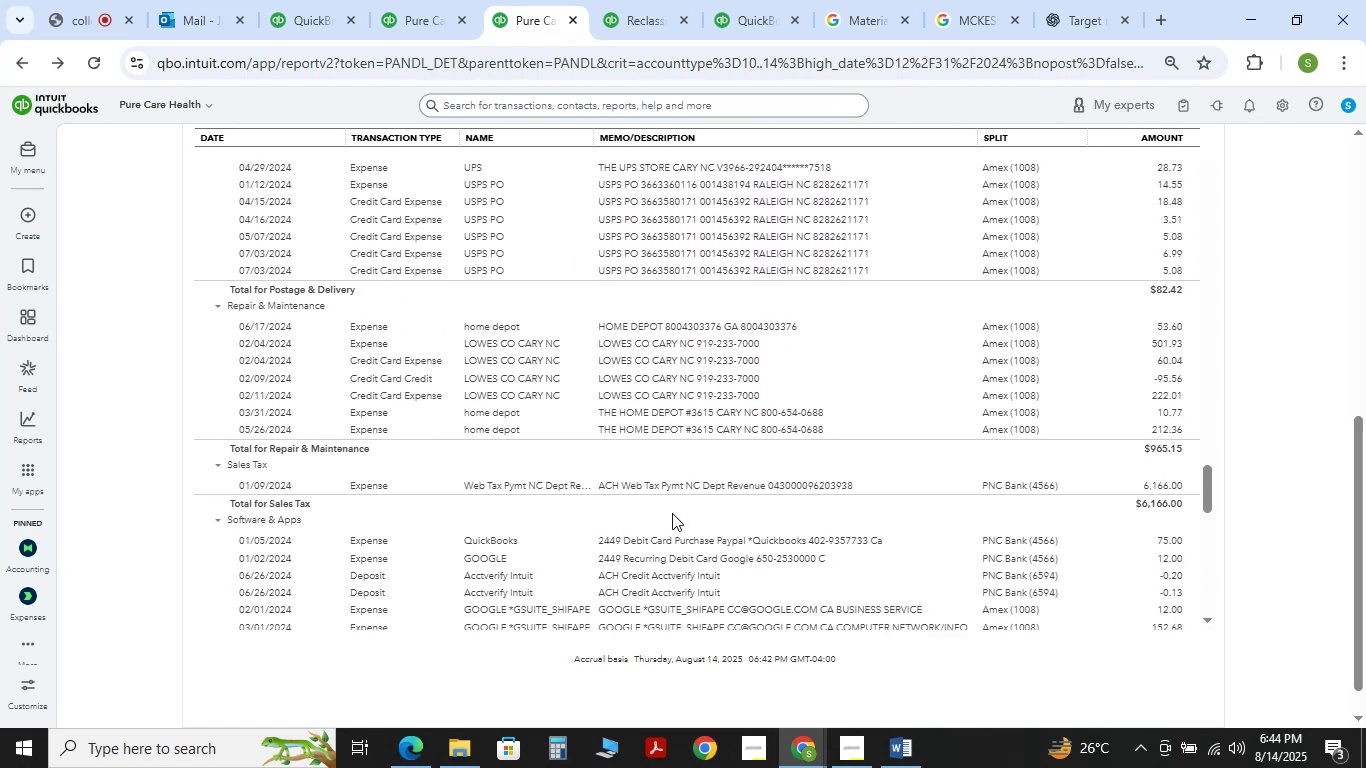 
scroll: coordinate [672, 513], scroll_direction: up, amount: 3.0
 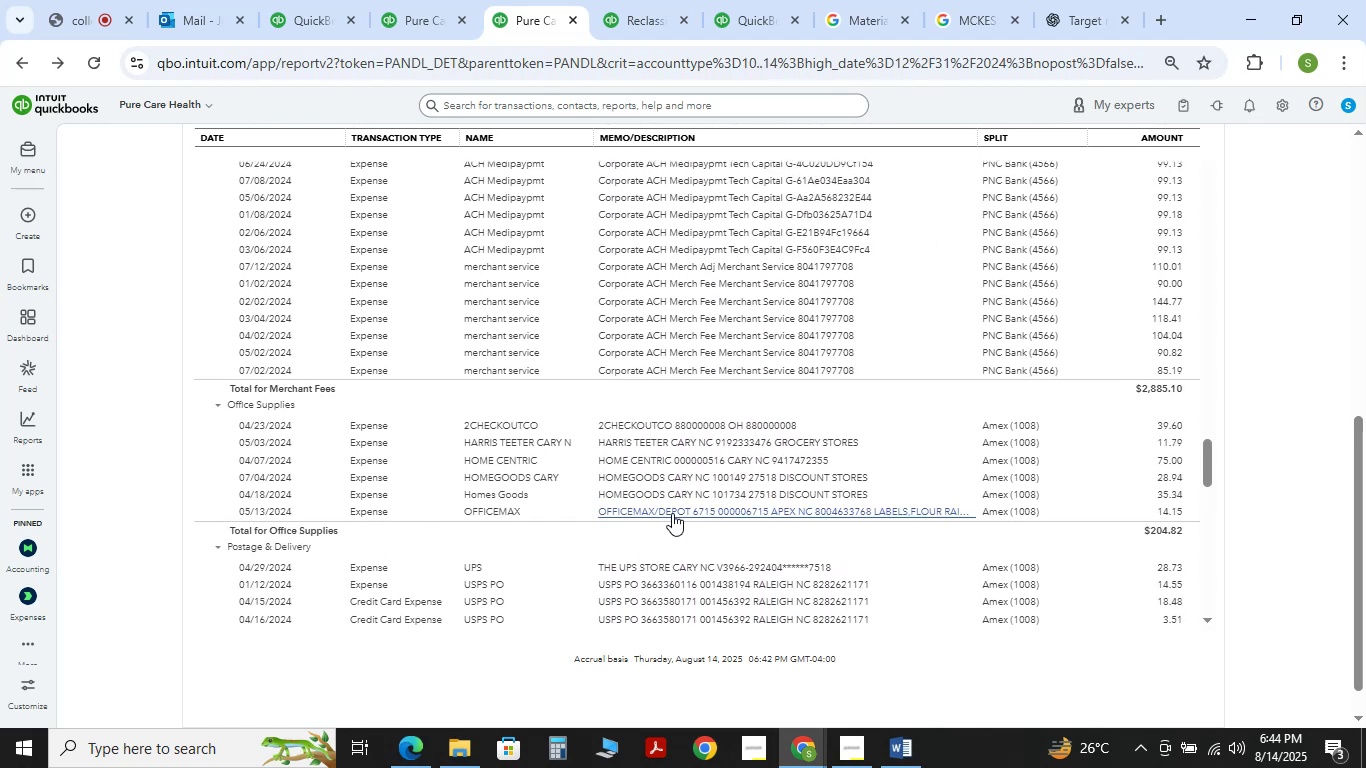 
scroll: coordinate [672, 513], scroll_direction: down, amount: 7.0
 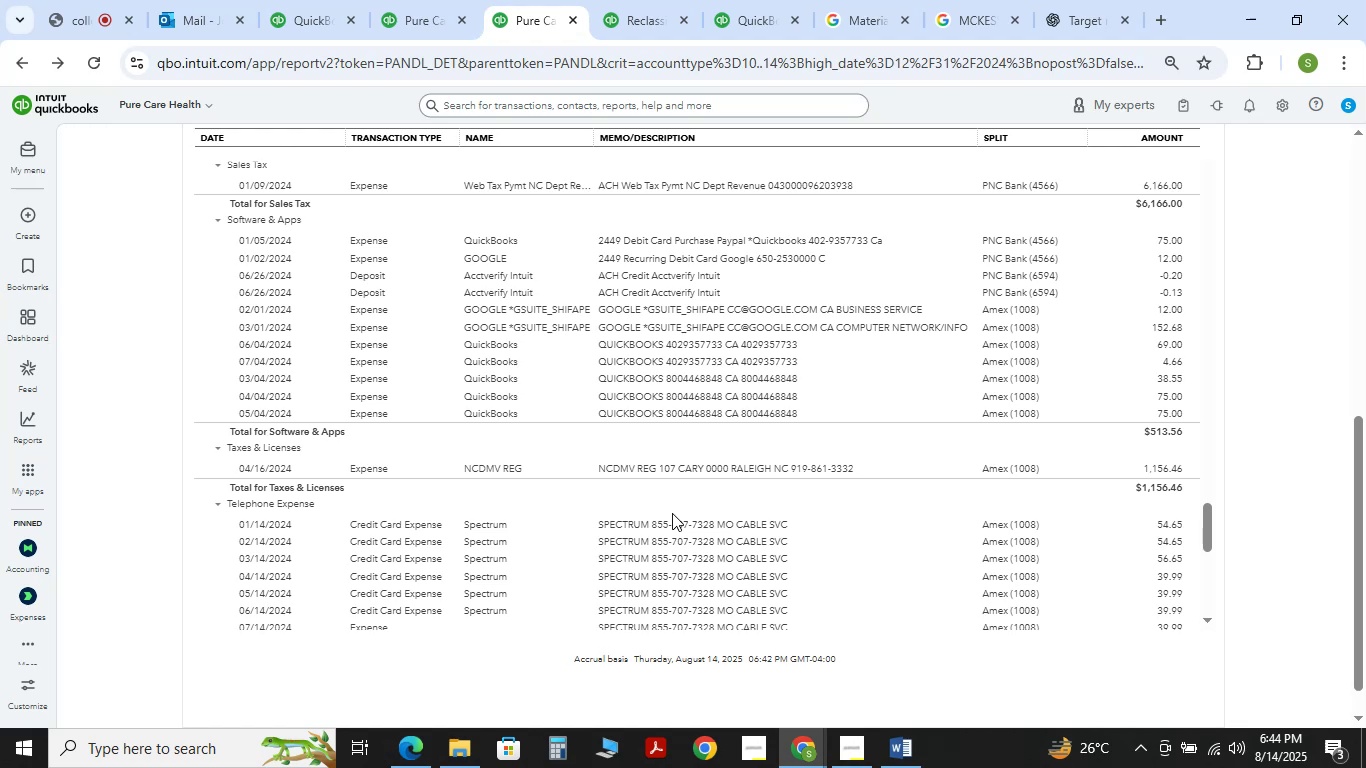 
wait(14.63)
 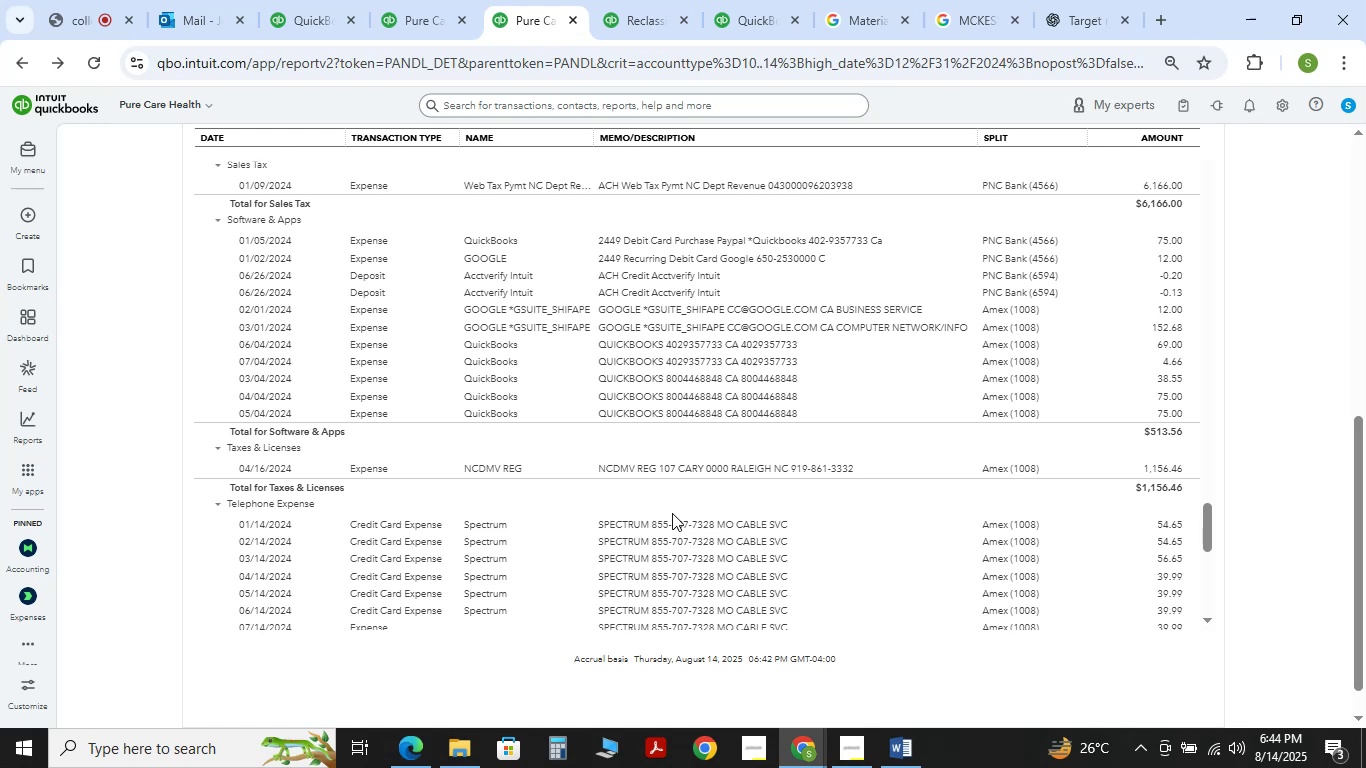 
scroll: coordinate [654, 500], scroll_direction: down, amount: 6.0
 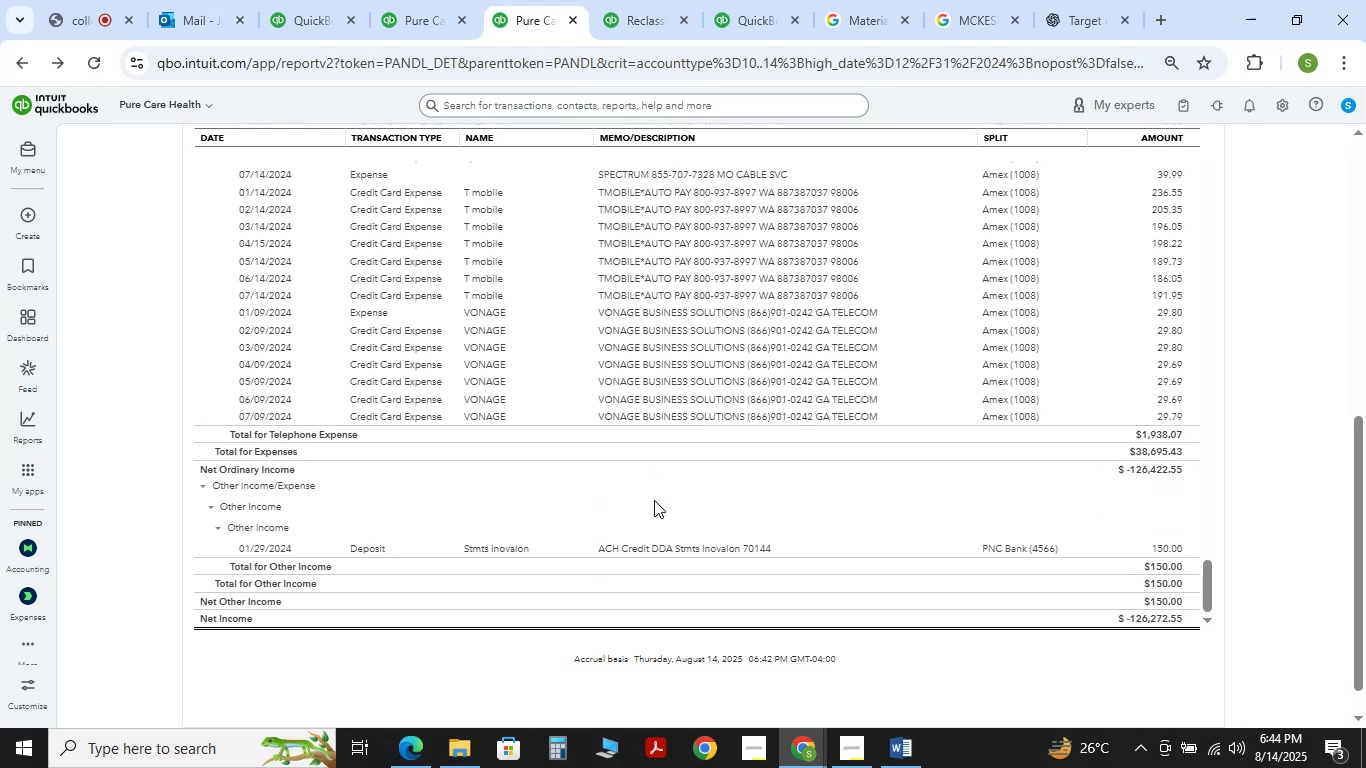 
scroll: coordinate [654, 500], scroll_direction: up, amount: 2.0
 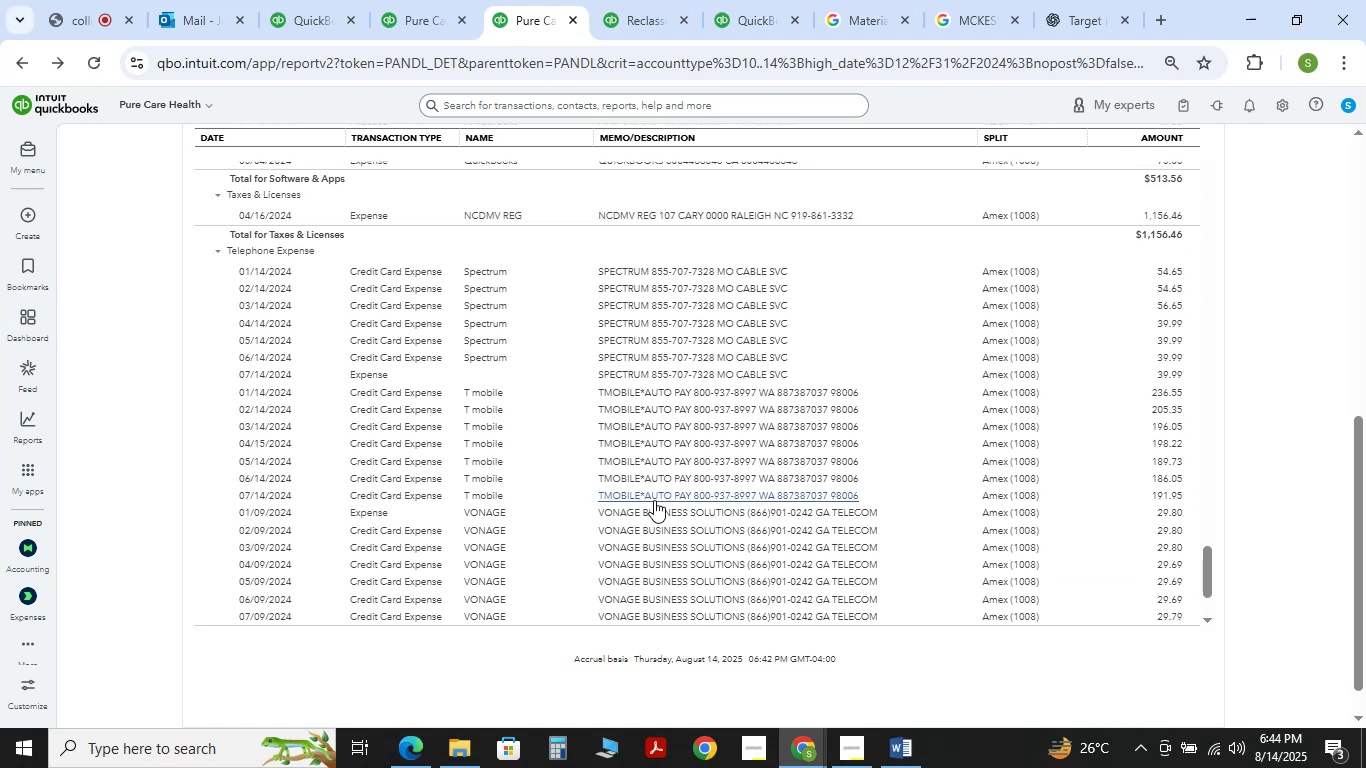 
scroll: coordinate [654, 500], scroll_direction: down, amount: 4.0
 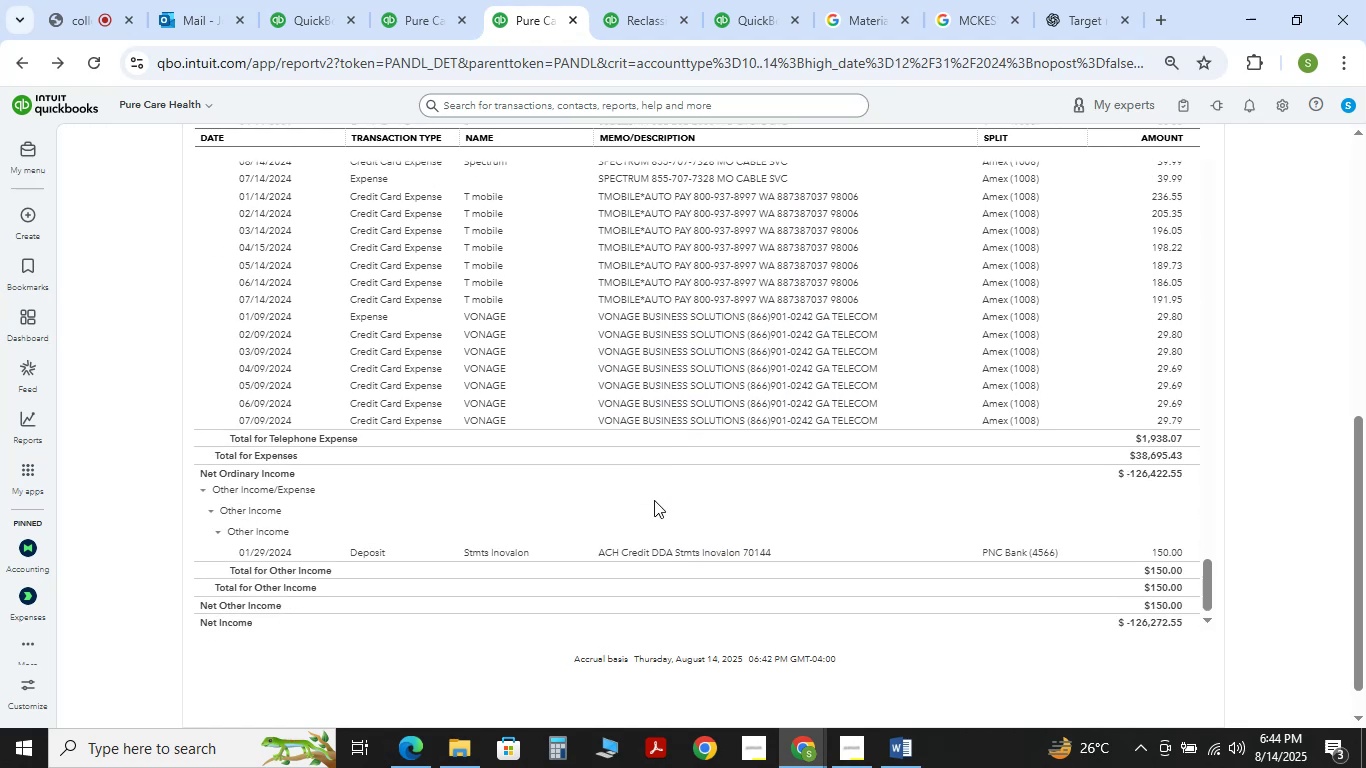 
scroll: coordinate [645, 466], scroll_direction: up, amount: 17.0
 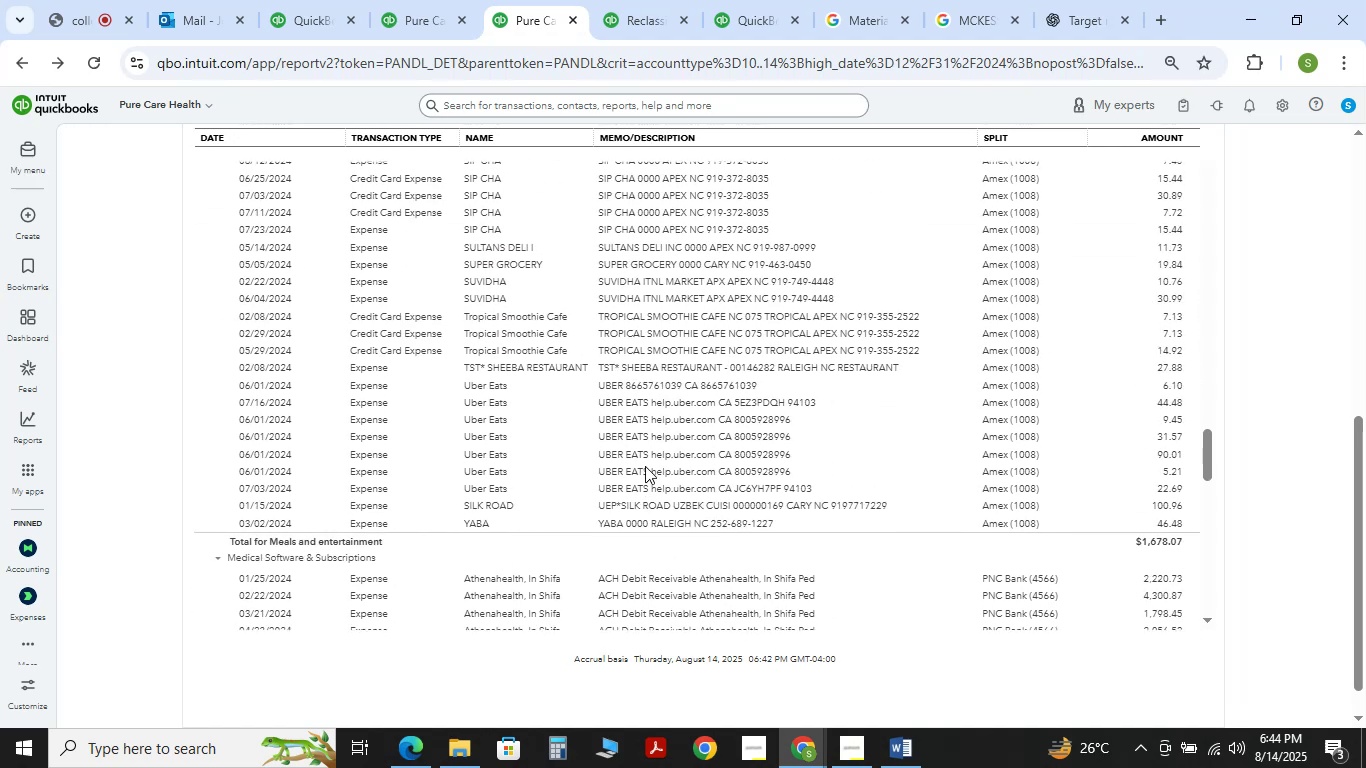 
scroll: coordinate [645, 466], scroll_direction: down, amount: 4.0
 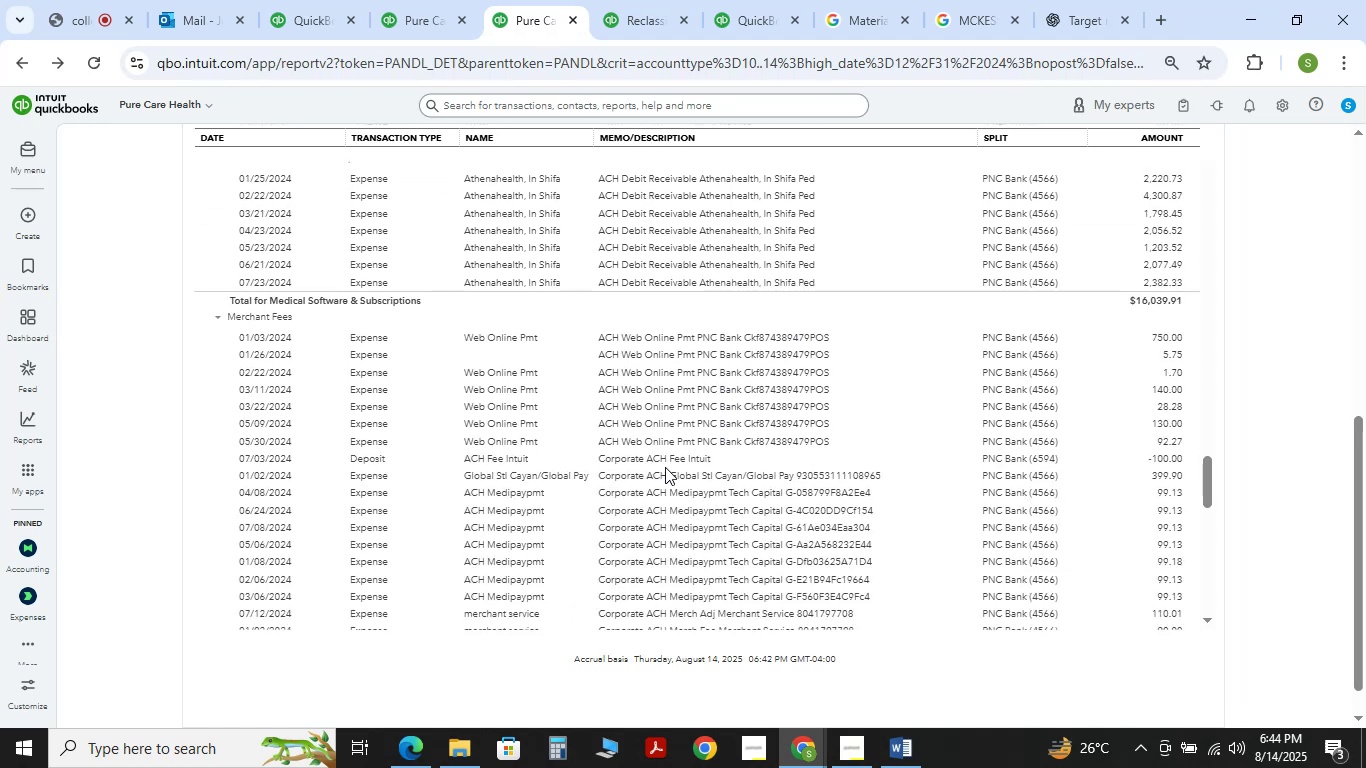 
scroll: coordinate [665, 467], scroll_direction: up, amount: 1.0
 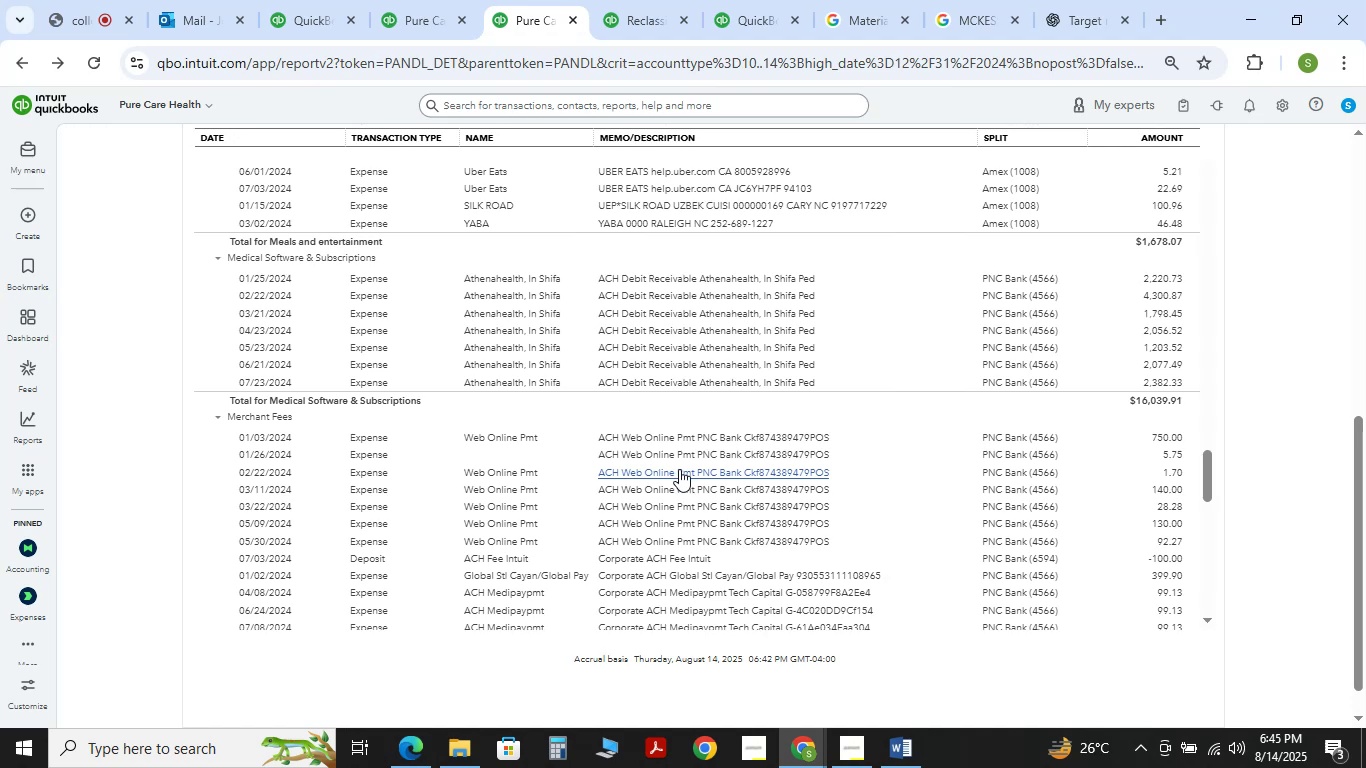 
wait(16.25)
 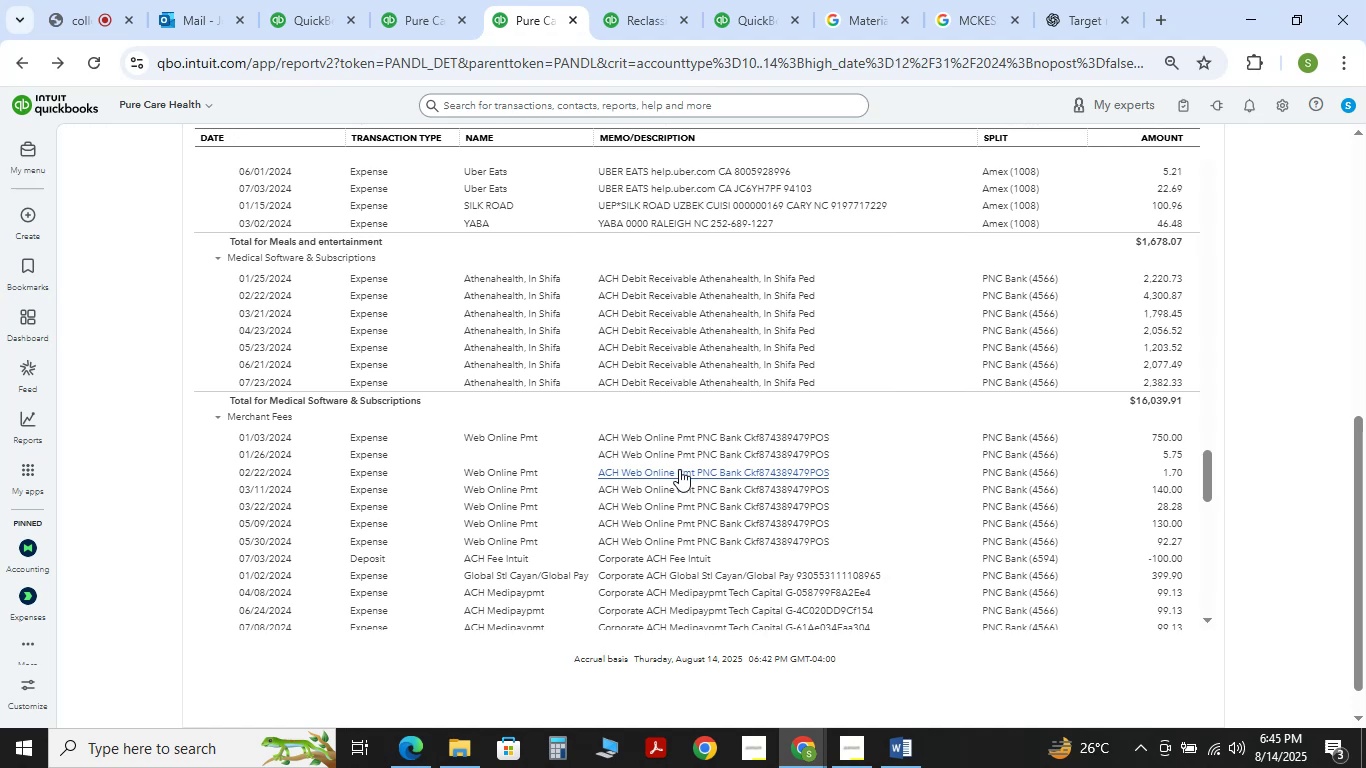 
left_click([705, 278])
 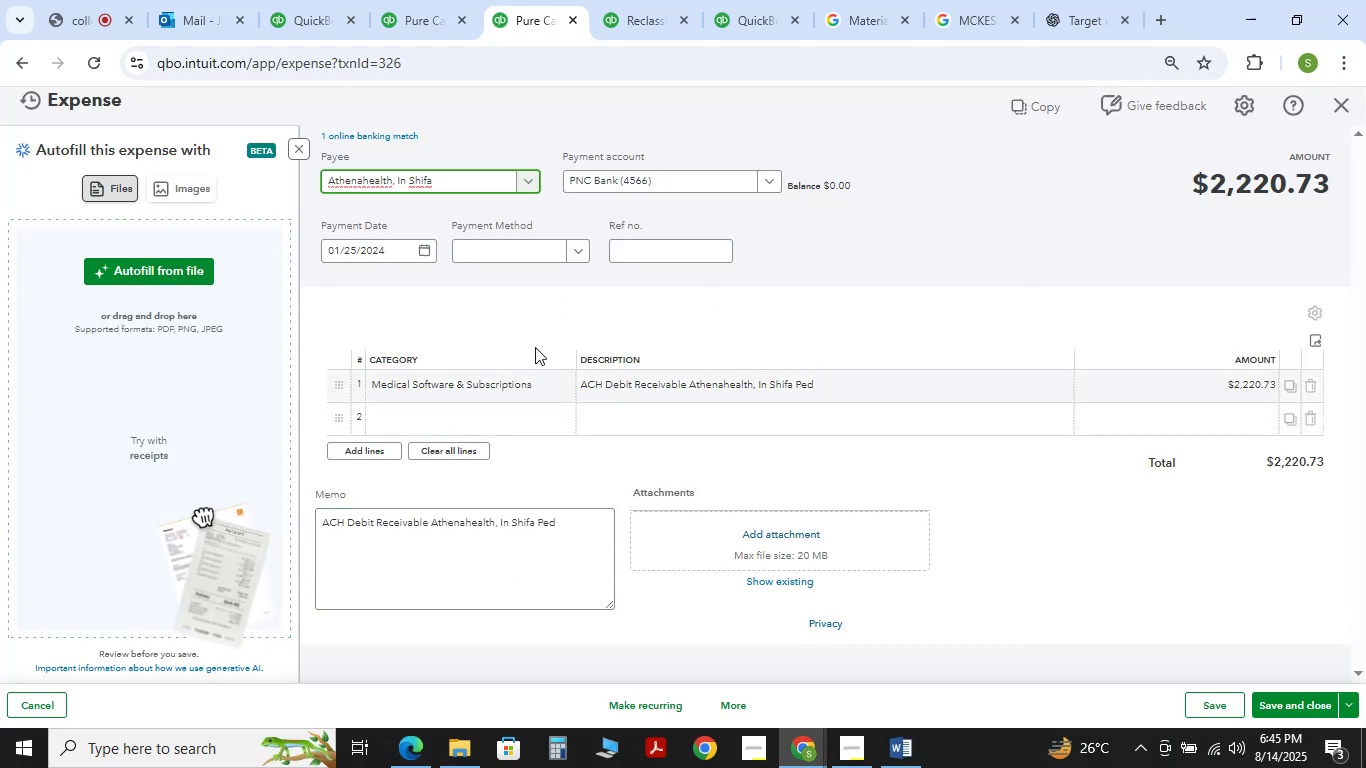 
wait(6.04)
 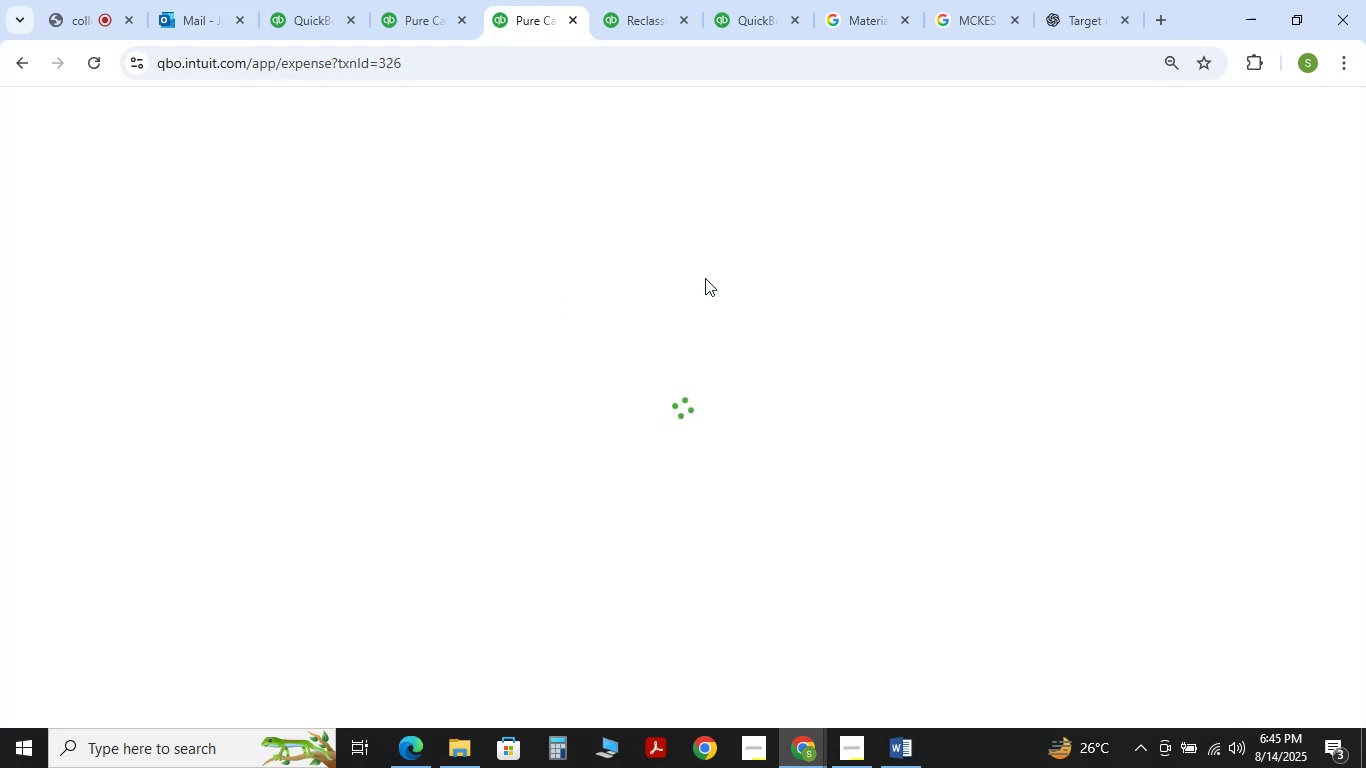 
left_click([395, 183])
 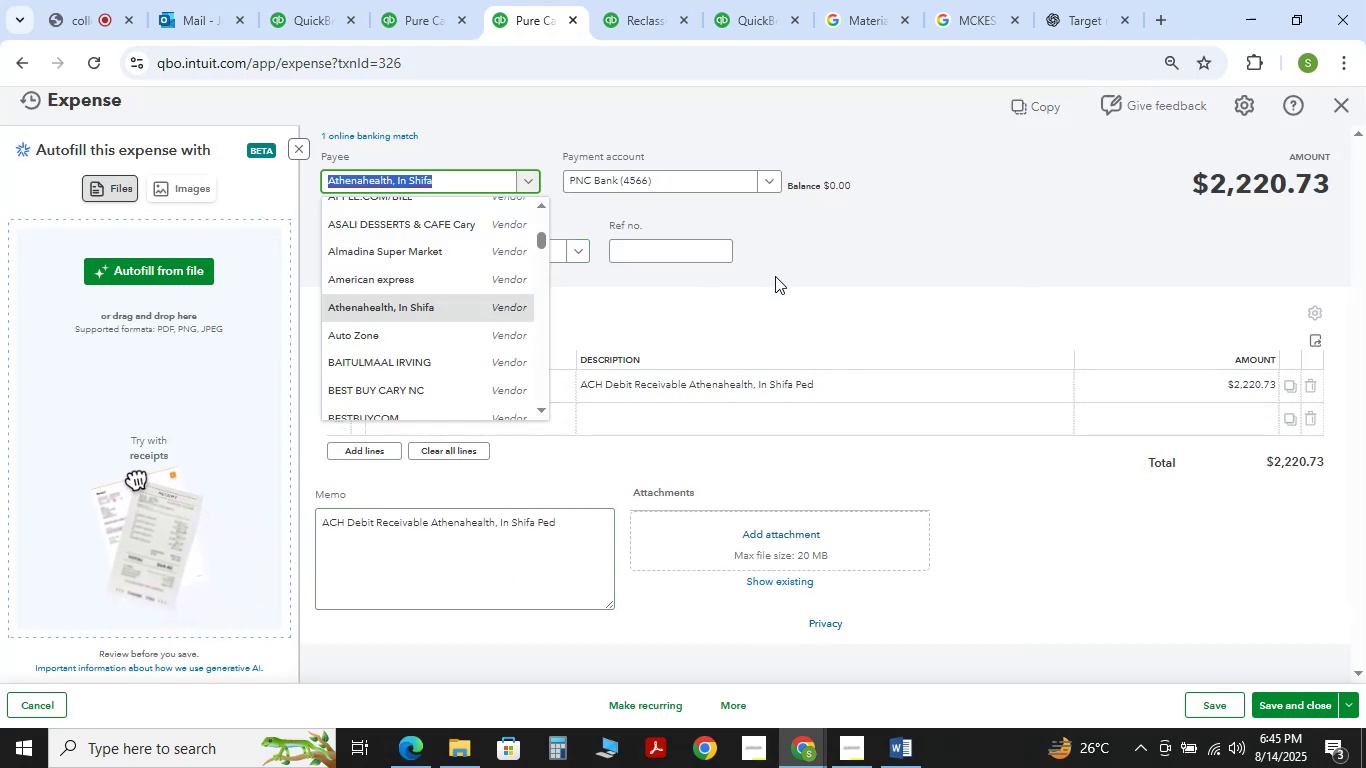 
left_click([775, 276])
 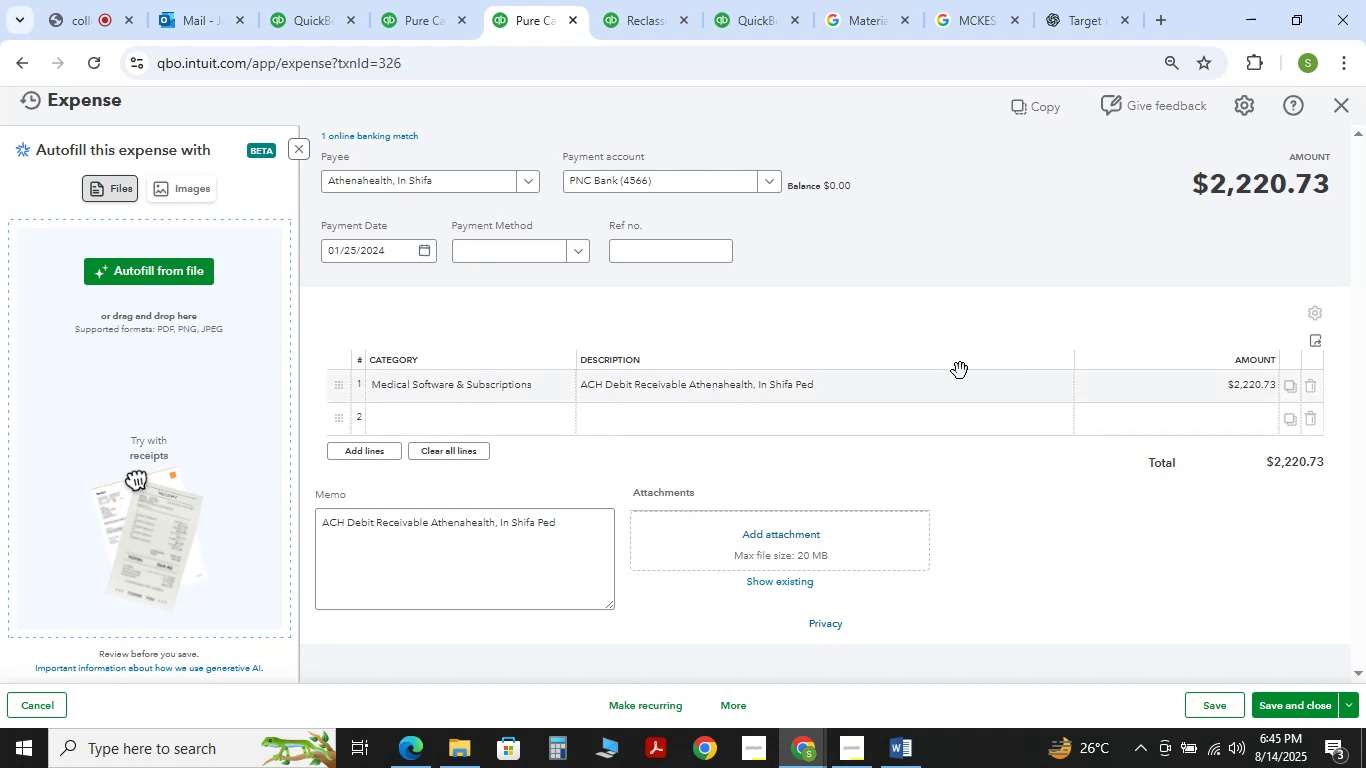 
left_click([461, 183])
 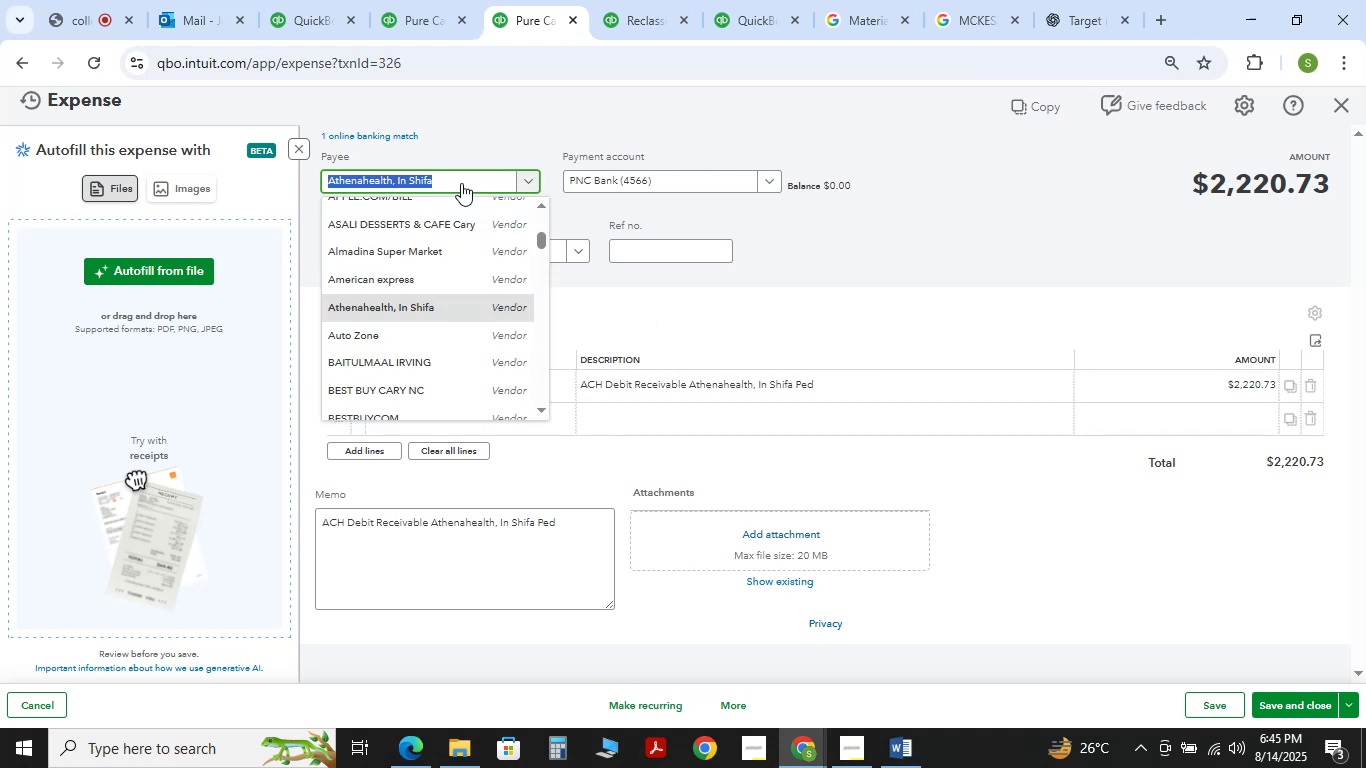 
key(Control+C)
 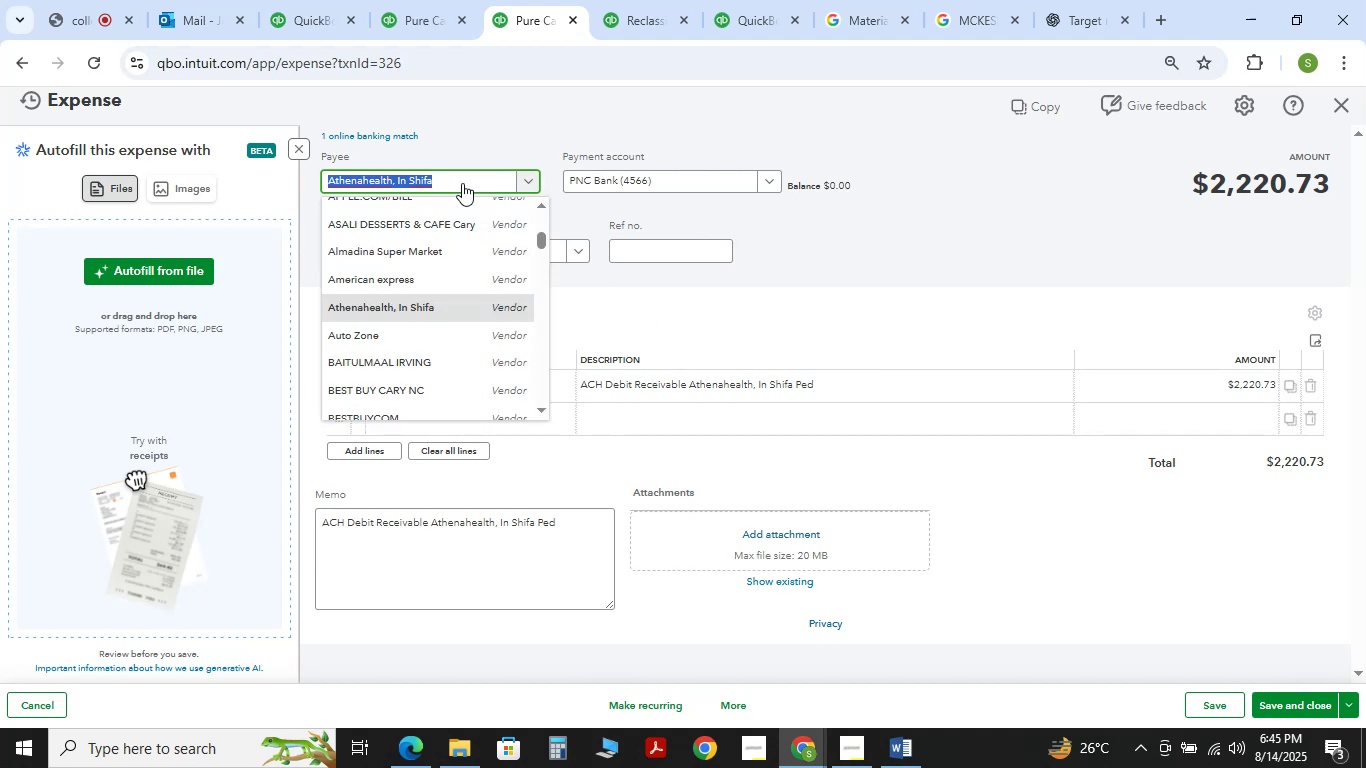 
key(Control+C)
 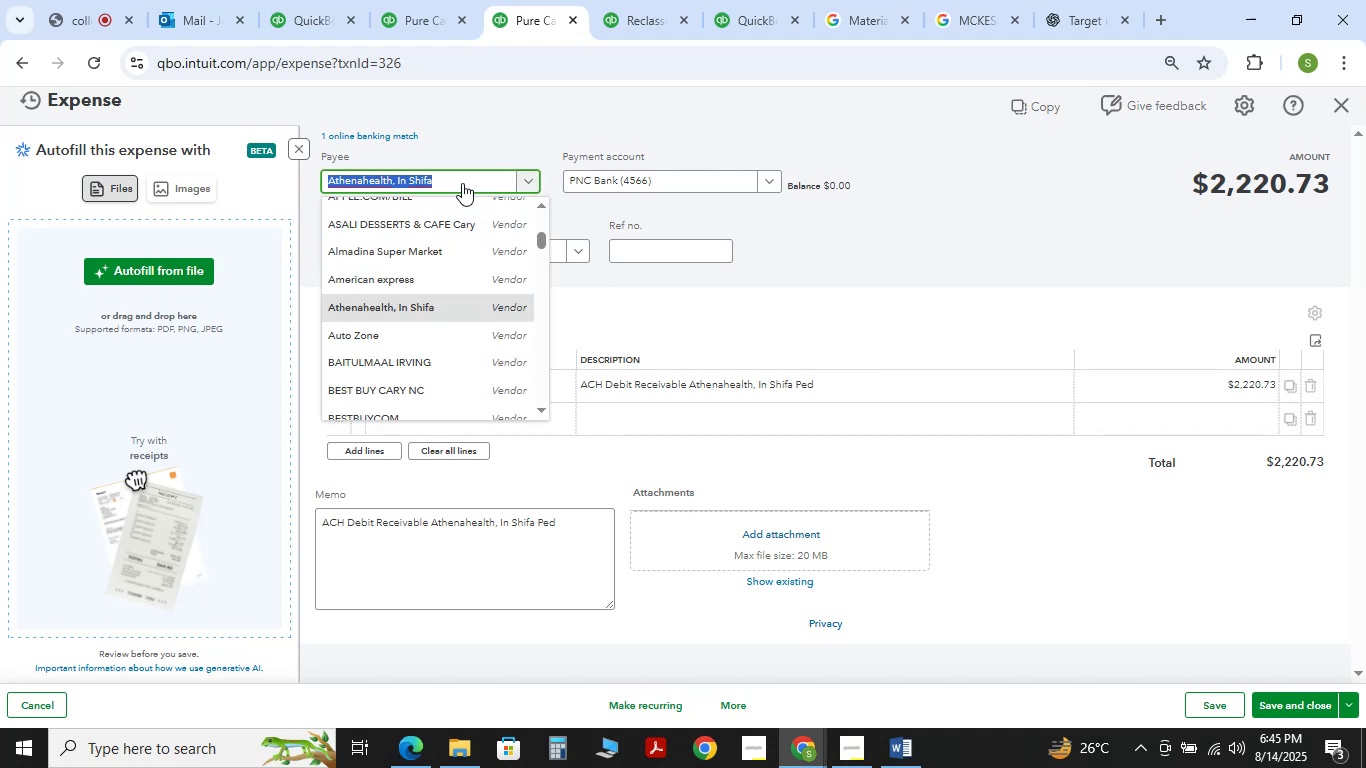 
key(Control+C)
 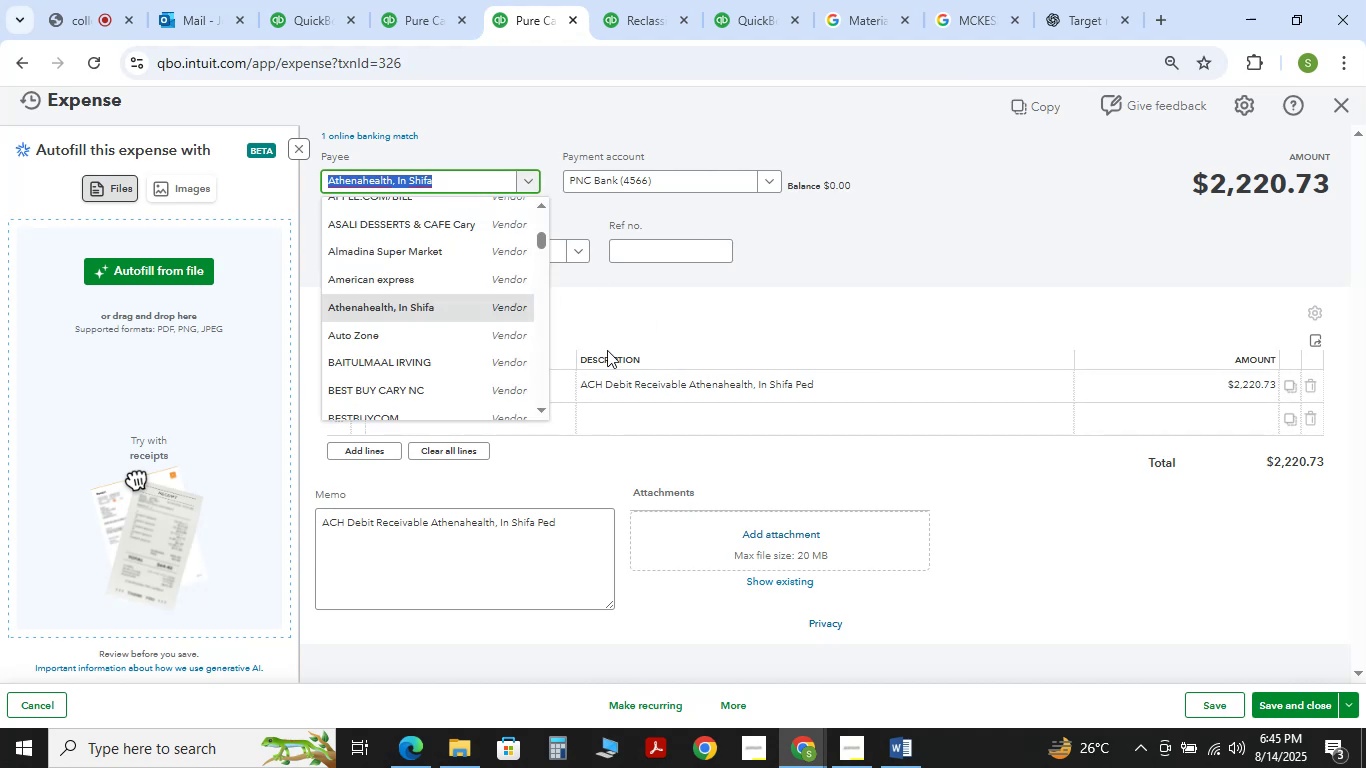 
key(Control+C)
 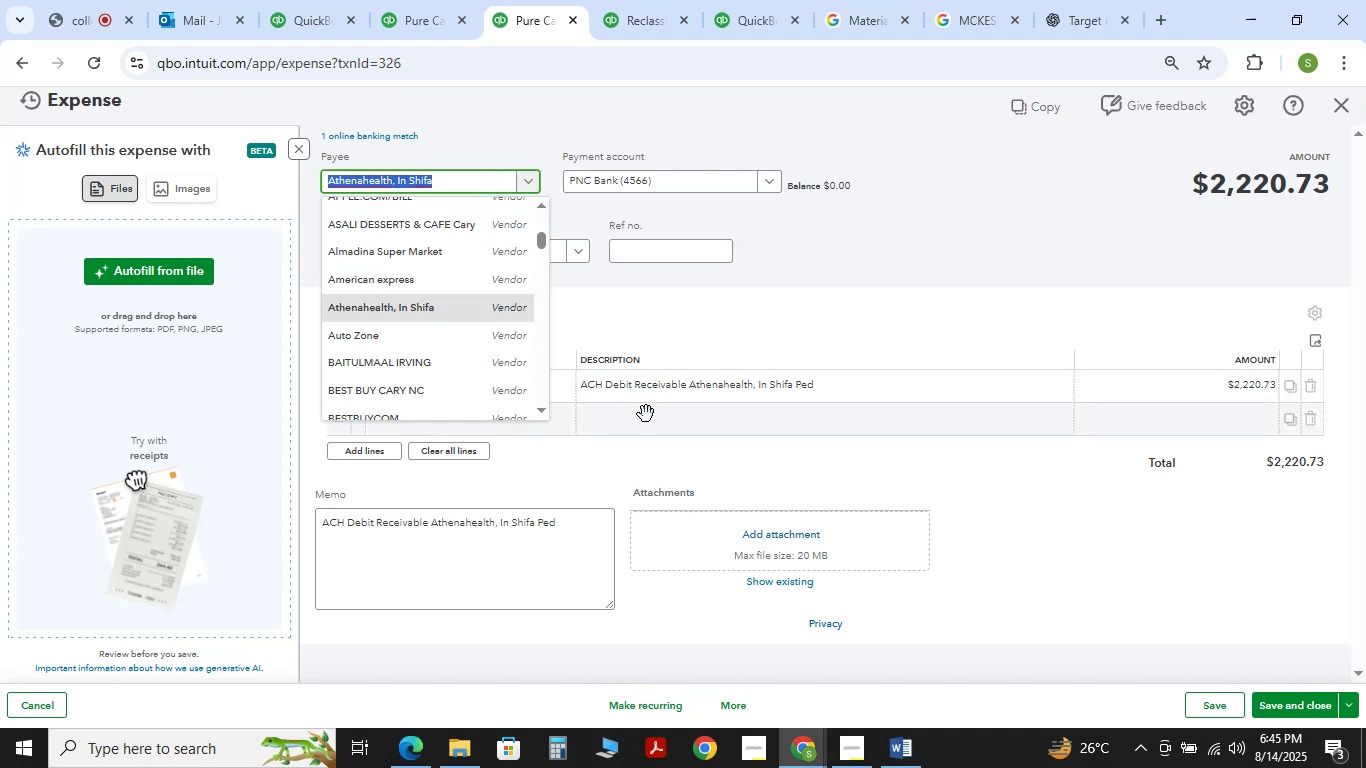 
key(Control+C)
 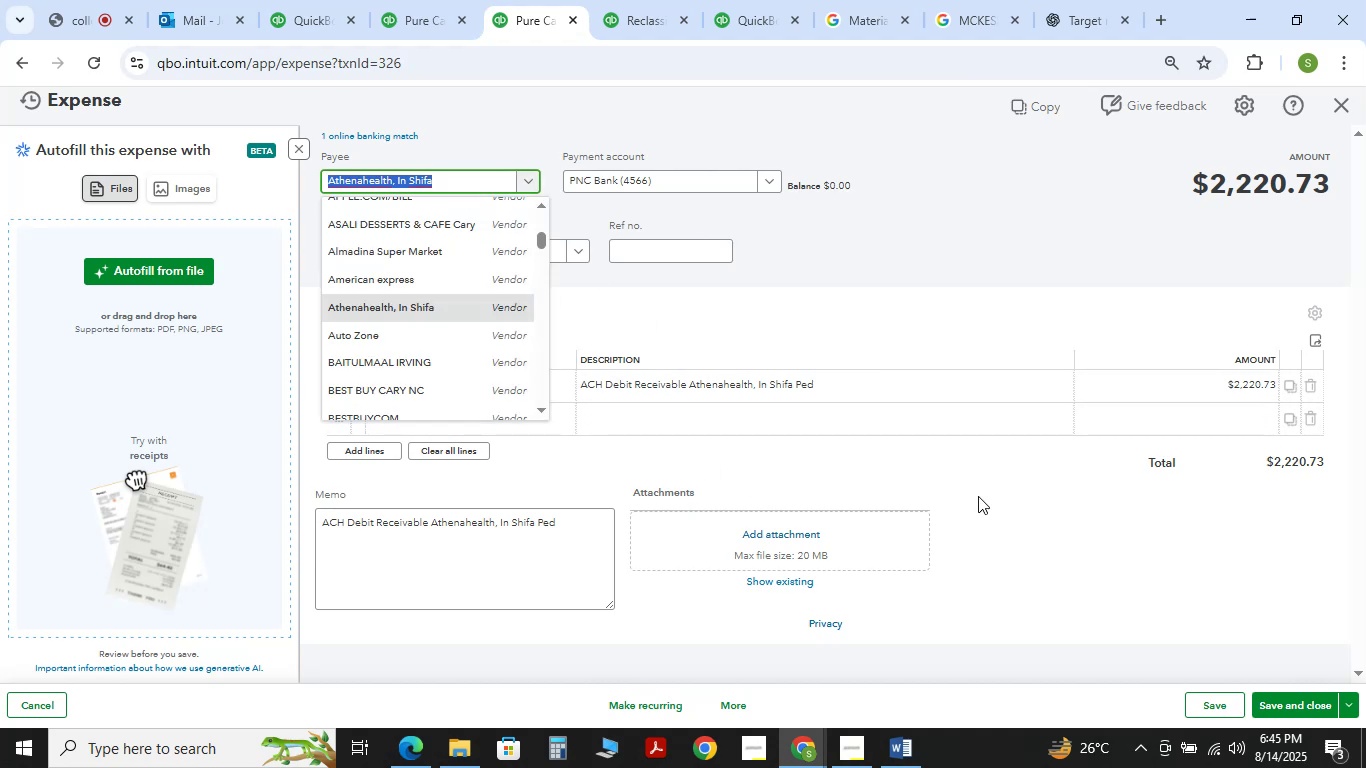 
left_click([982, 496])
 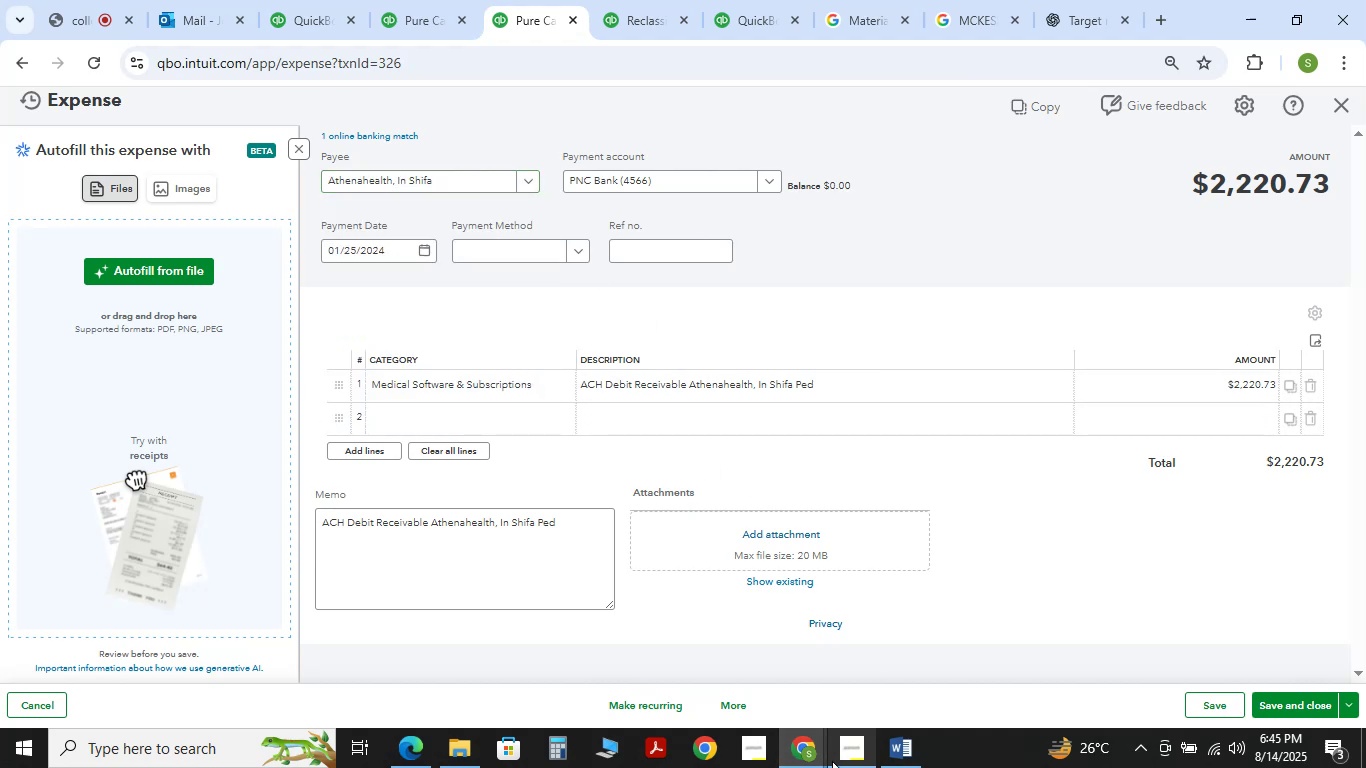 
left_click([890, 758])
 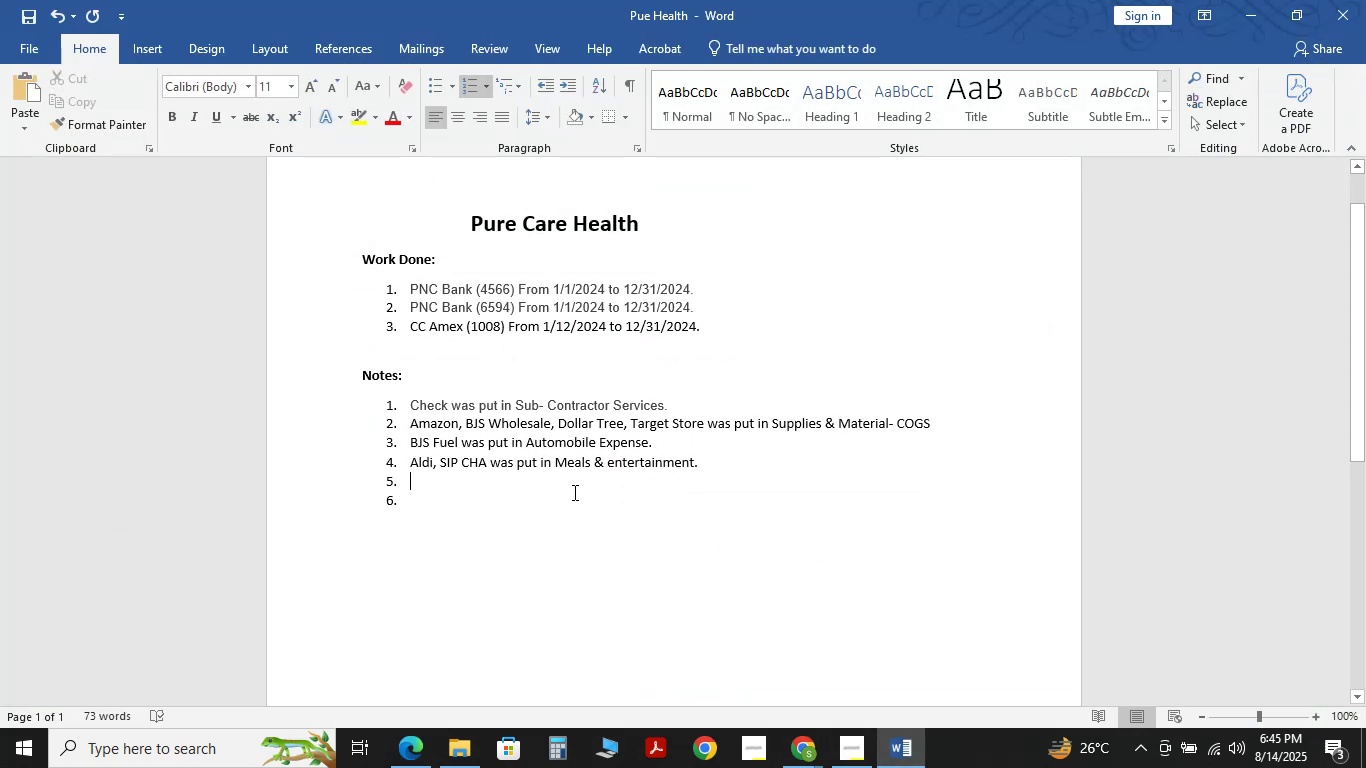 
key(Control+V)
 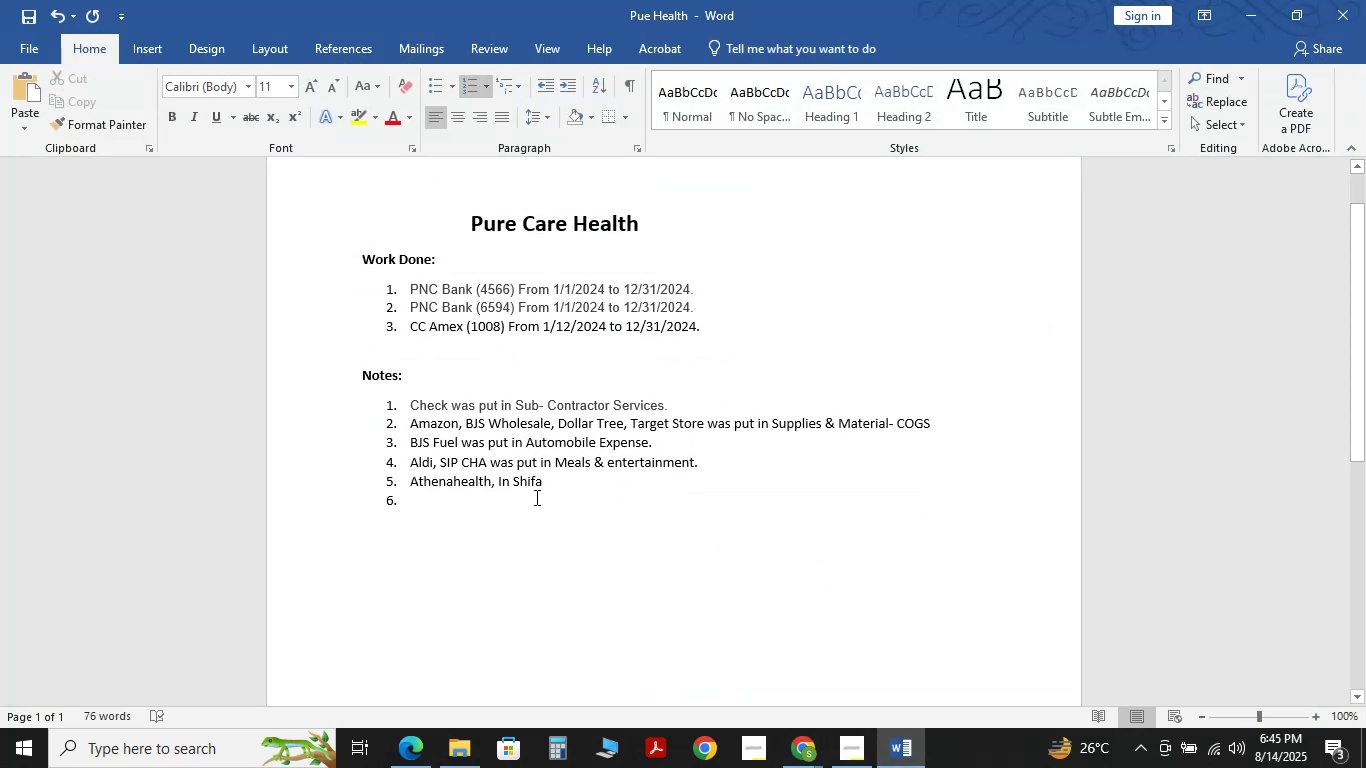 
left_click_drag(start_coordinate=[559, 480], to_coordinate=[493, 480])
 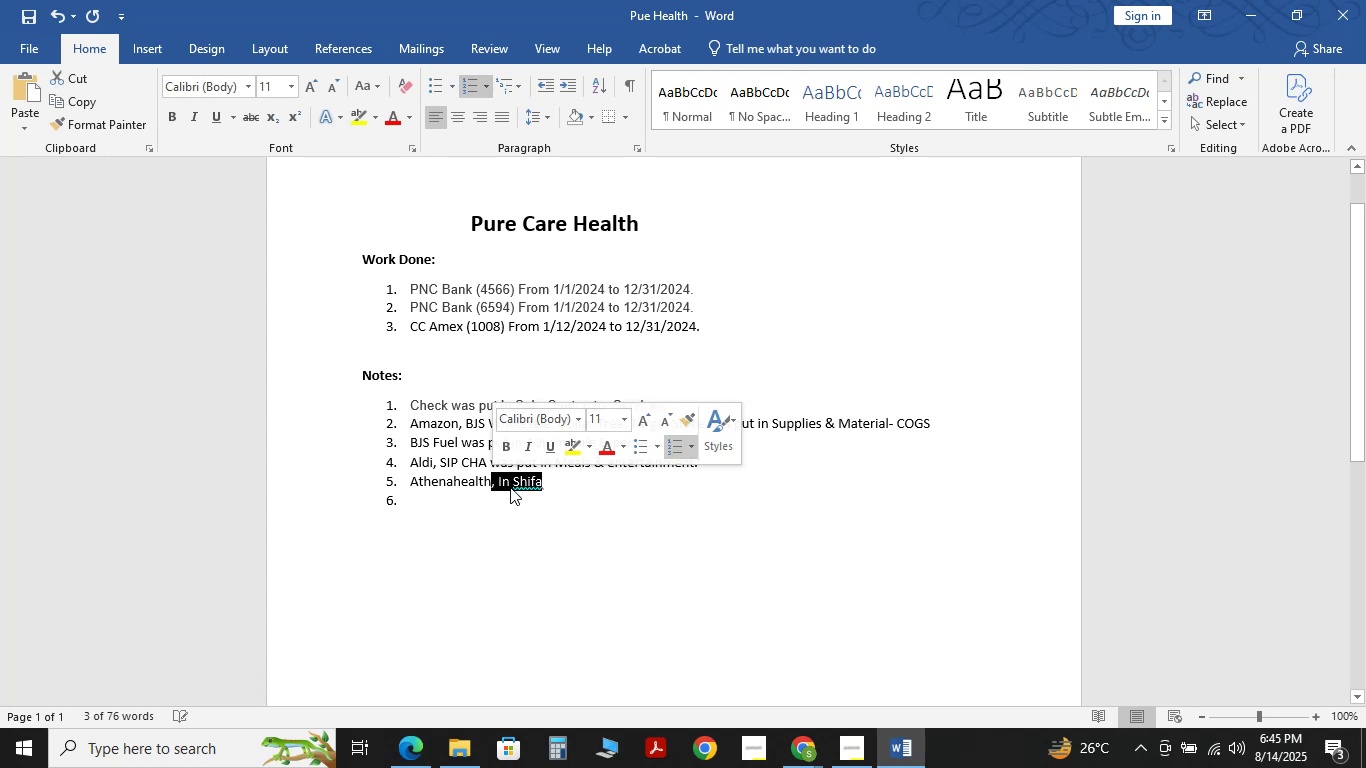 
key(Backspace)
type( was put in )
 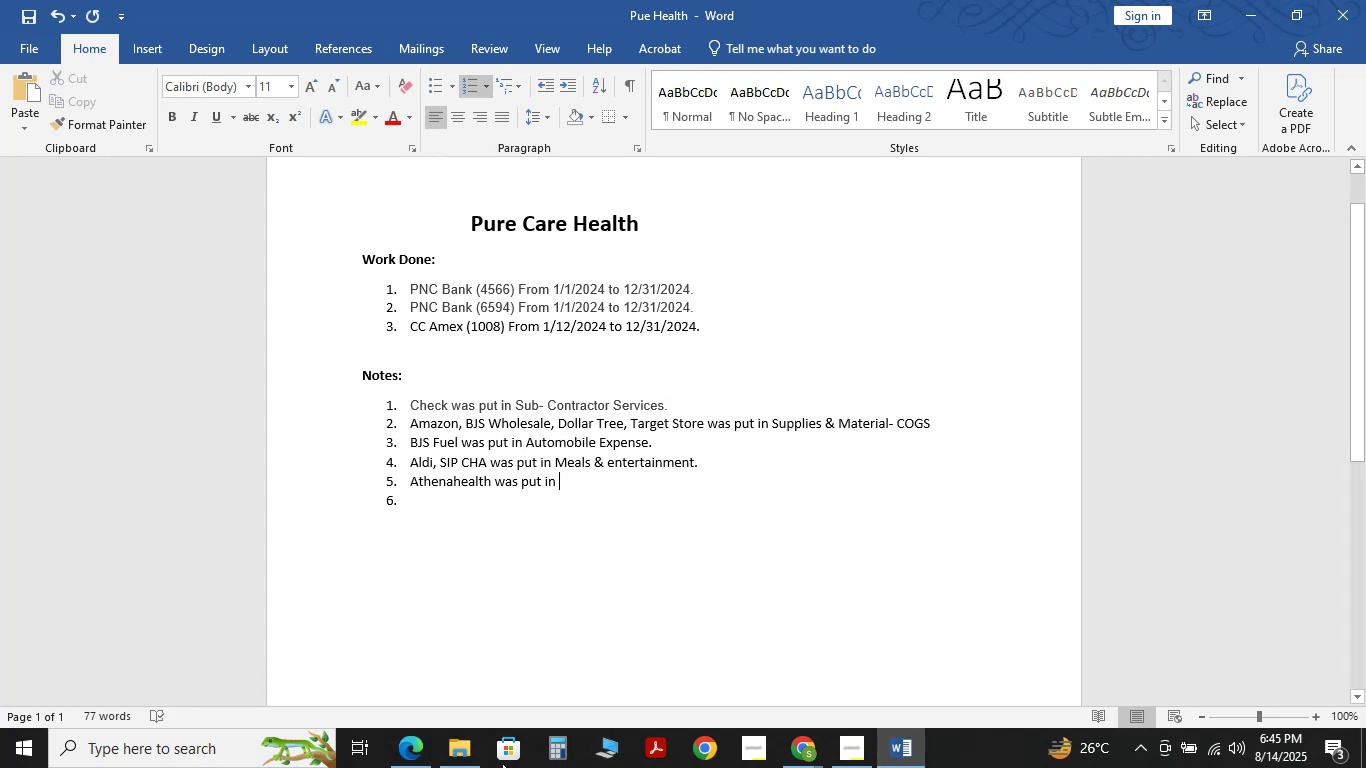 
left_click([806, 742])
 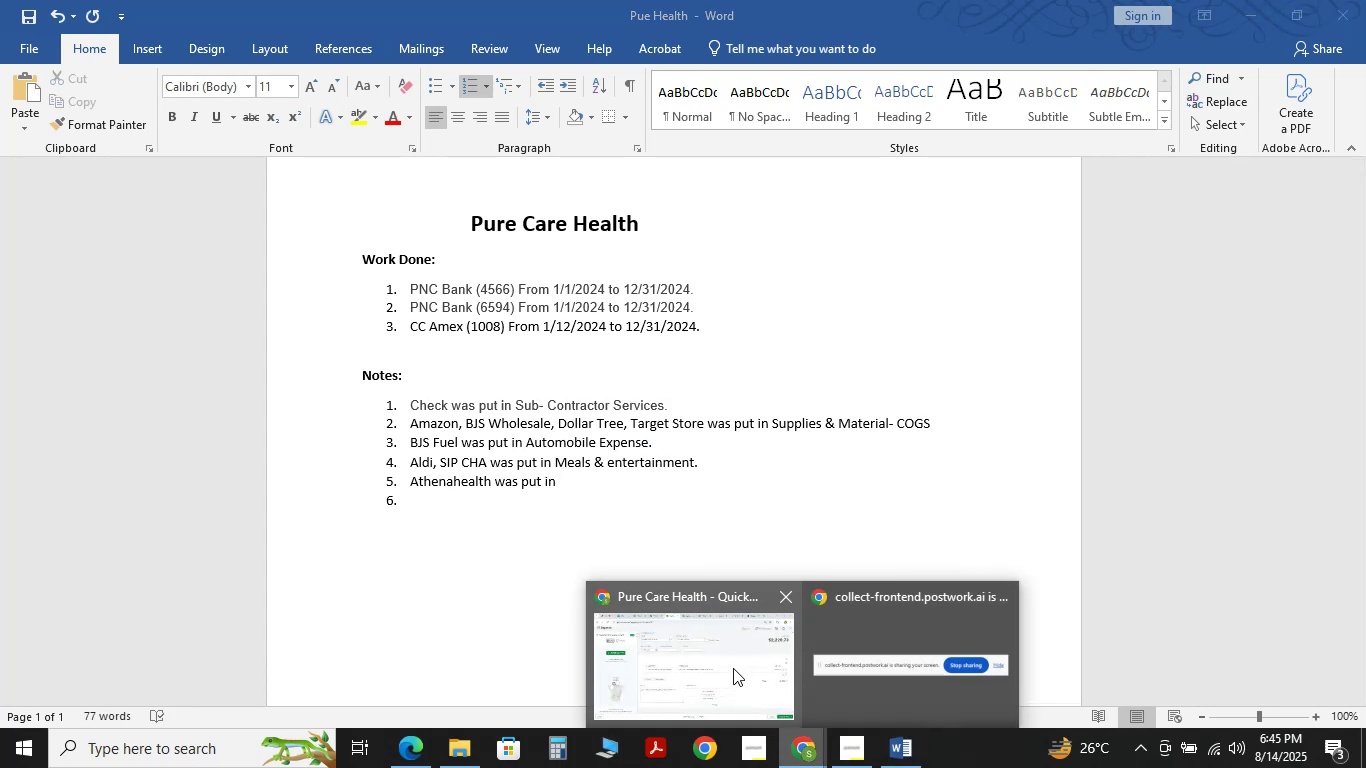 
left_click([733, 668])
 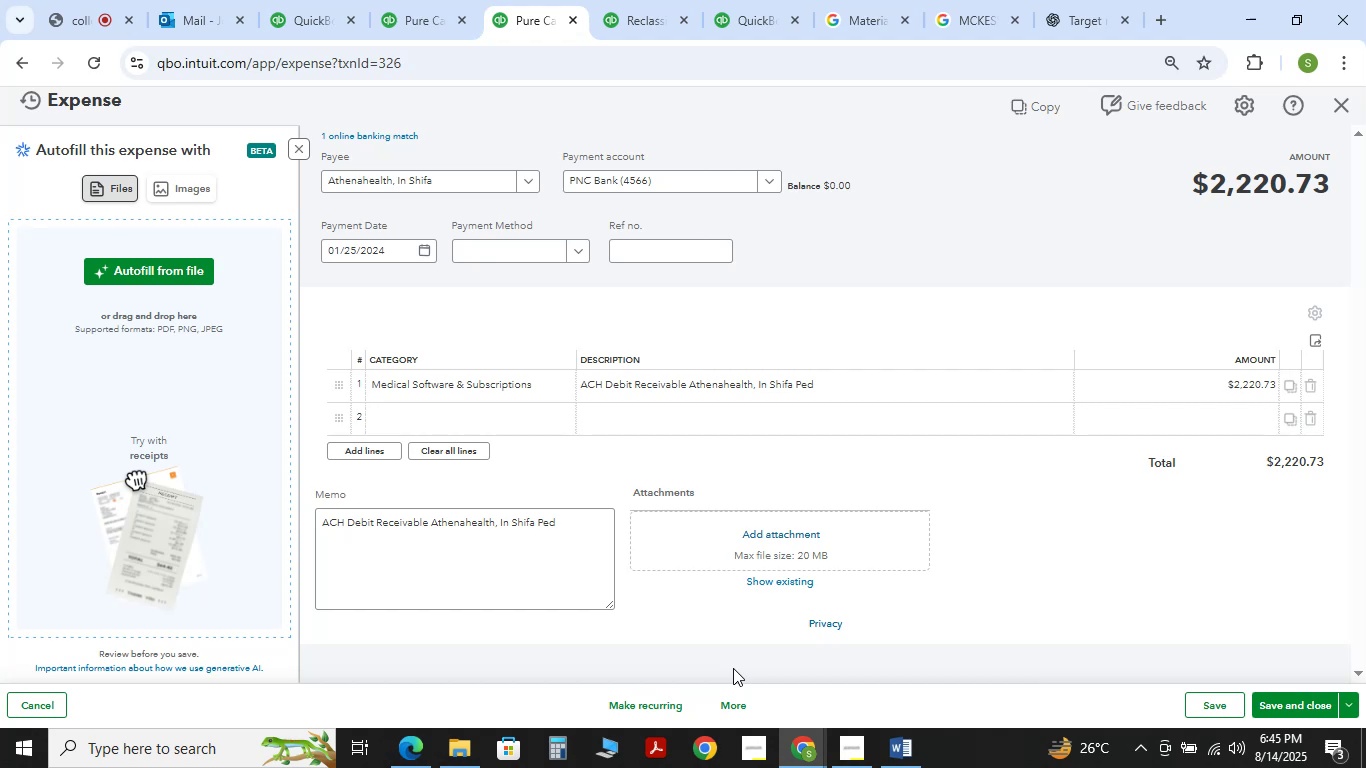 
scroll: coordinate [746, 573], scroll_direction: down, amount: 2.0
 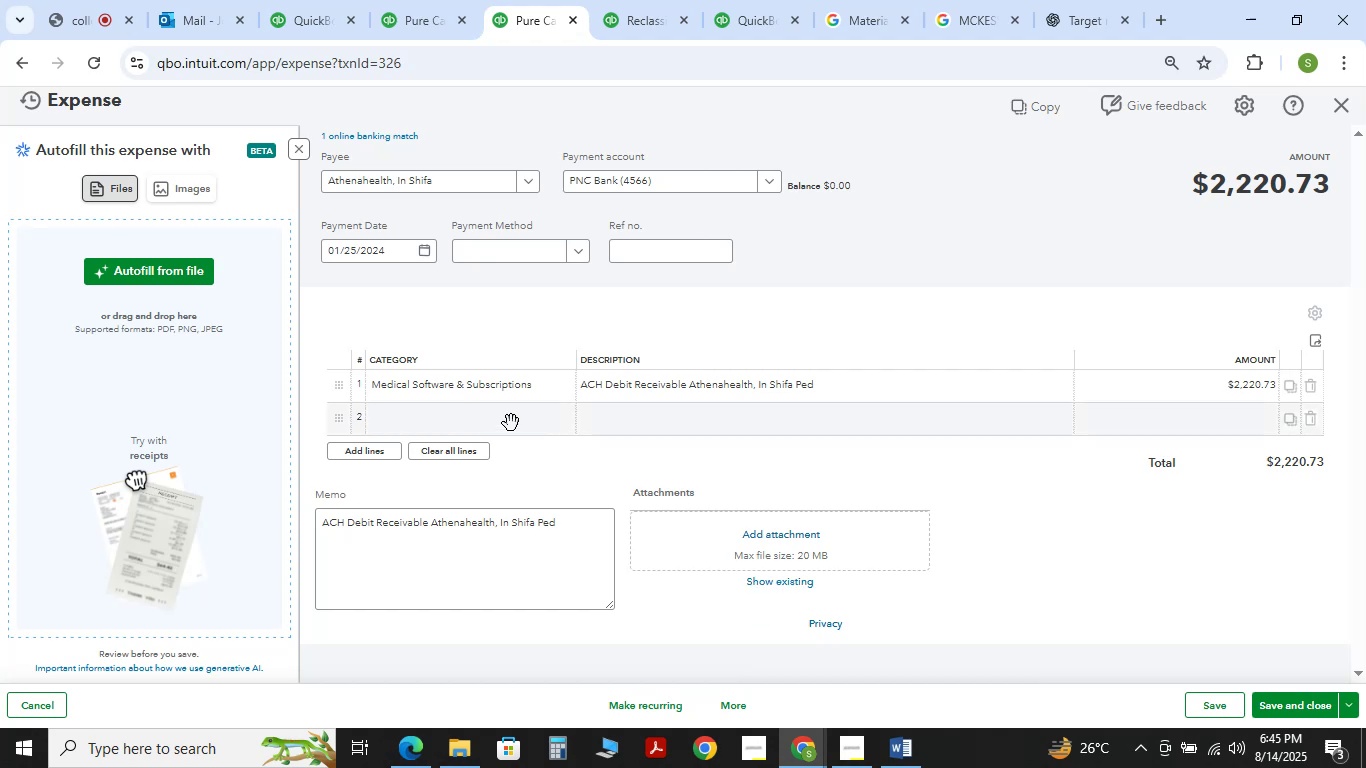 
left_click([492, 395])
 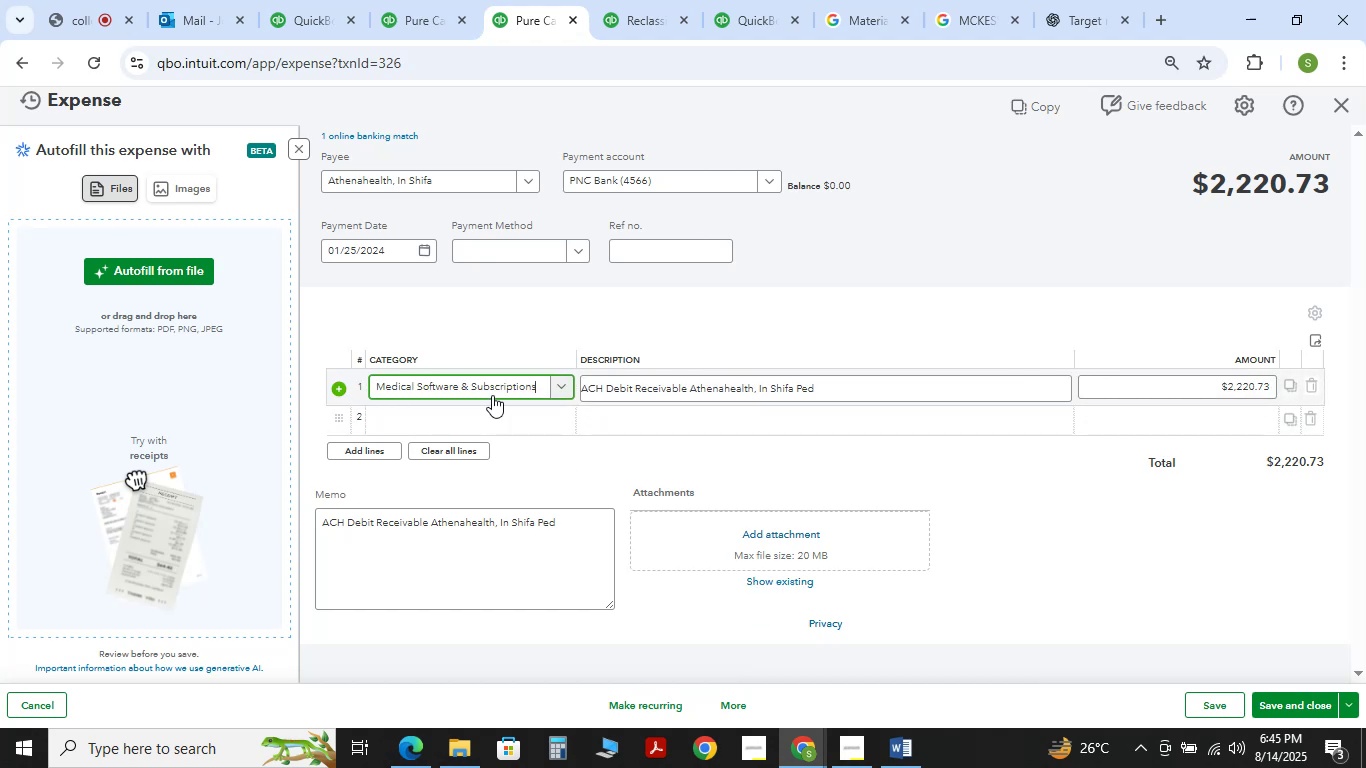 
left_click([492, 395])
 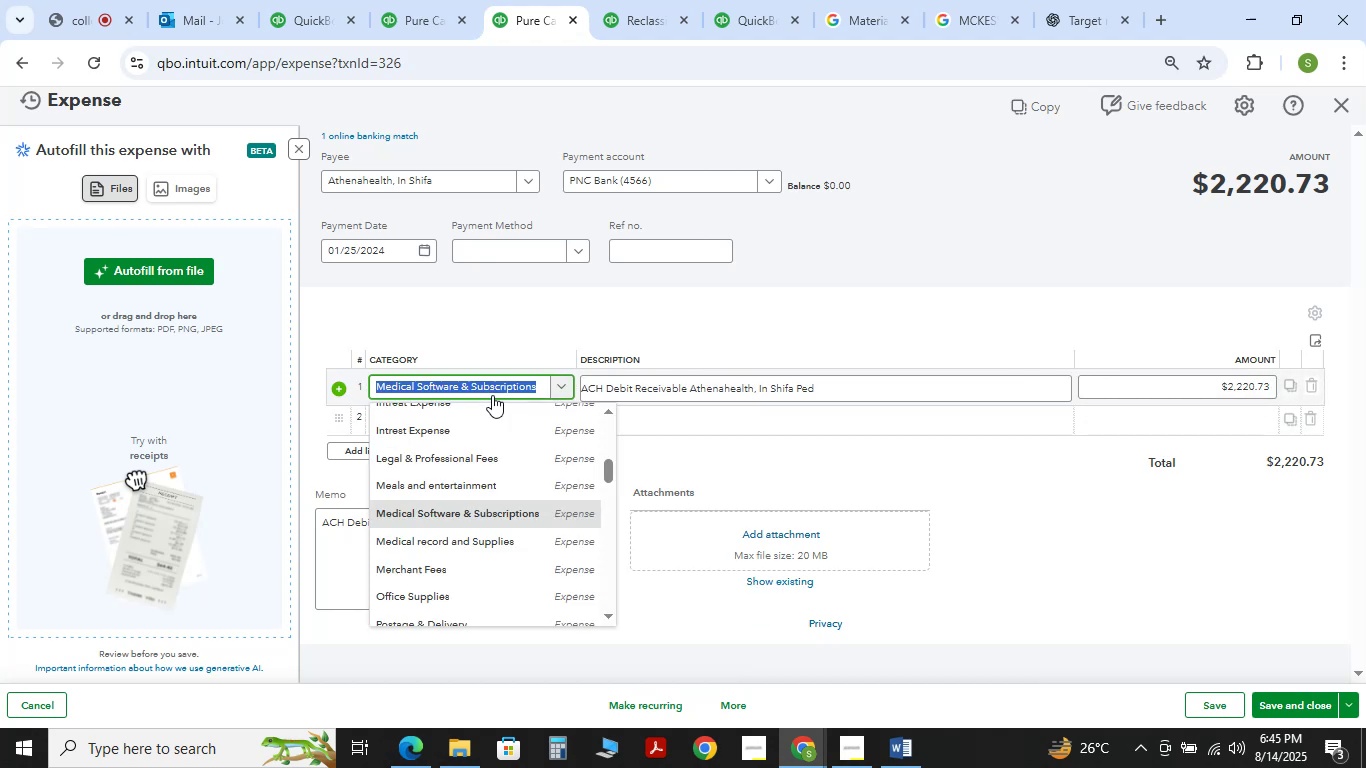 
key(Control+C)
 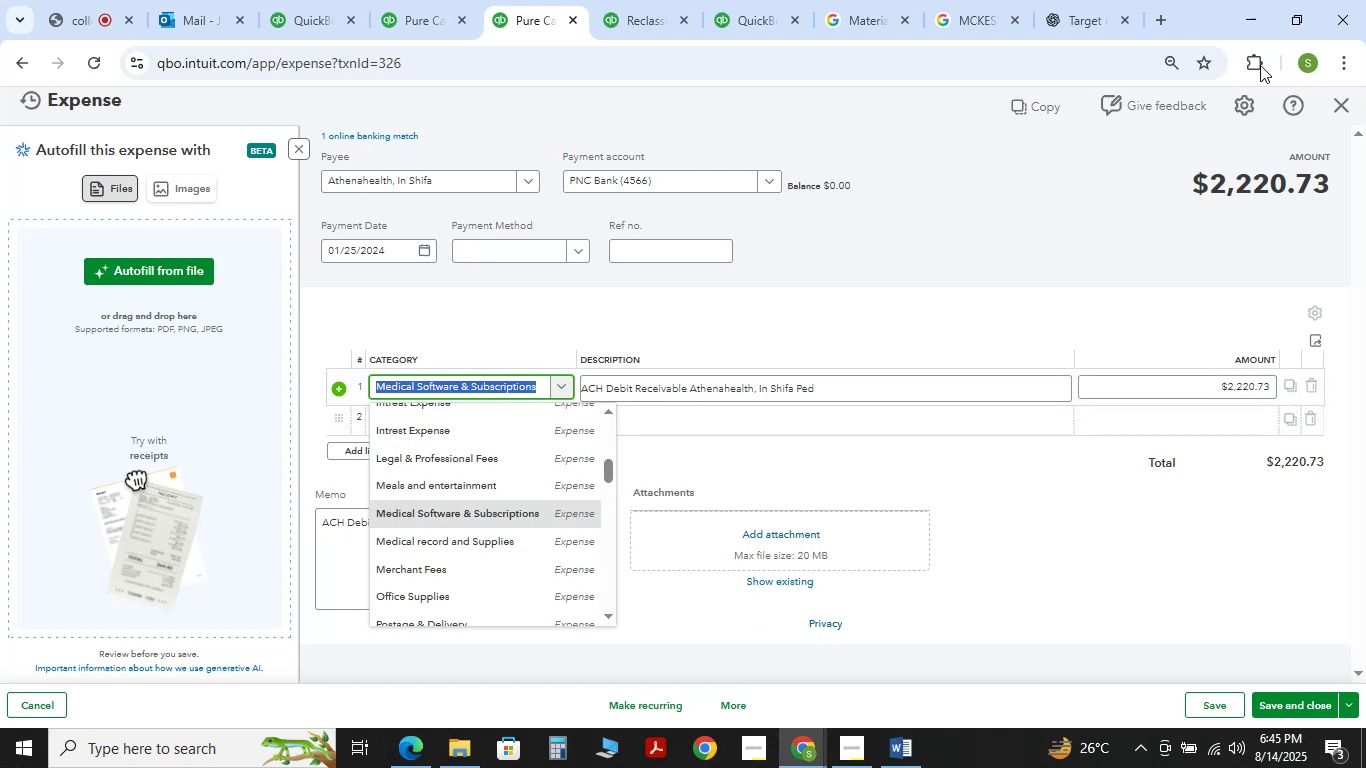 
key(Control+C)
 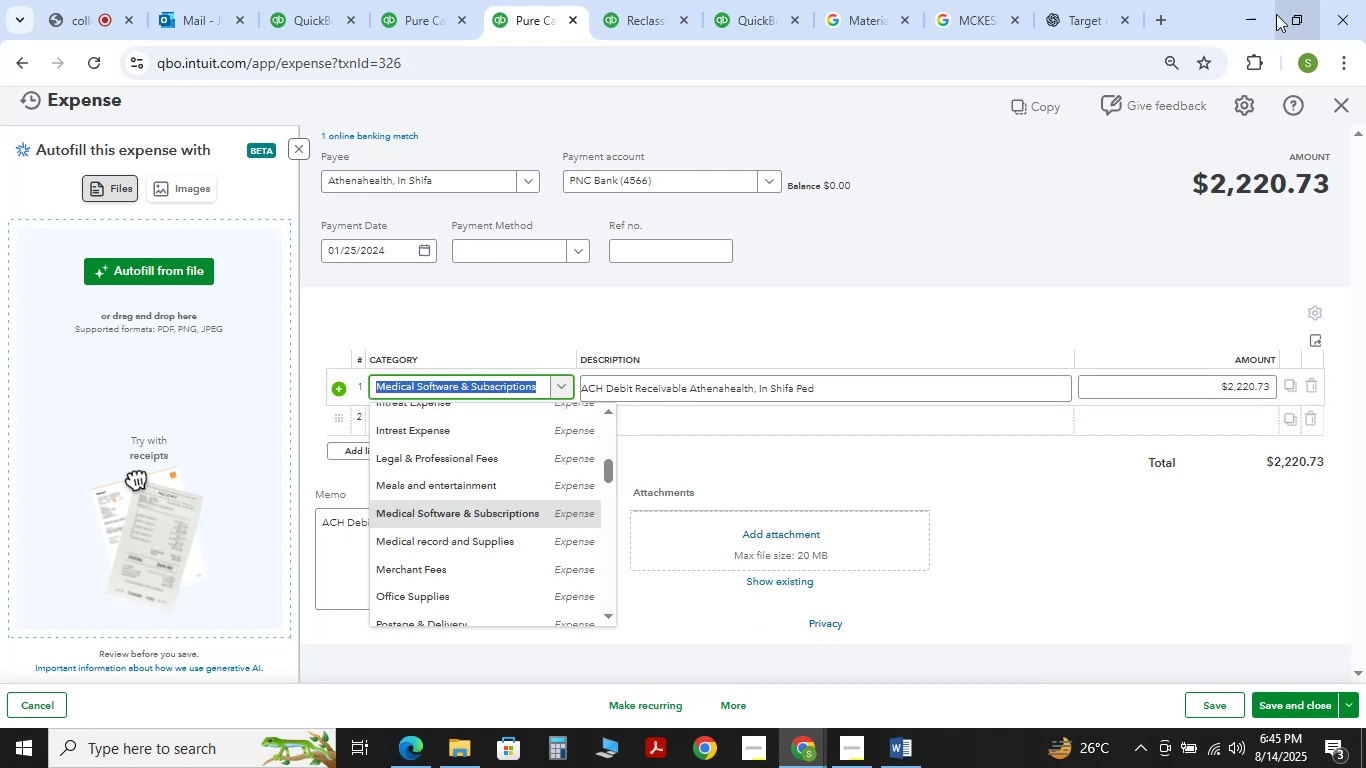 
left_click([1270, 14])
 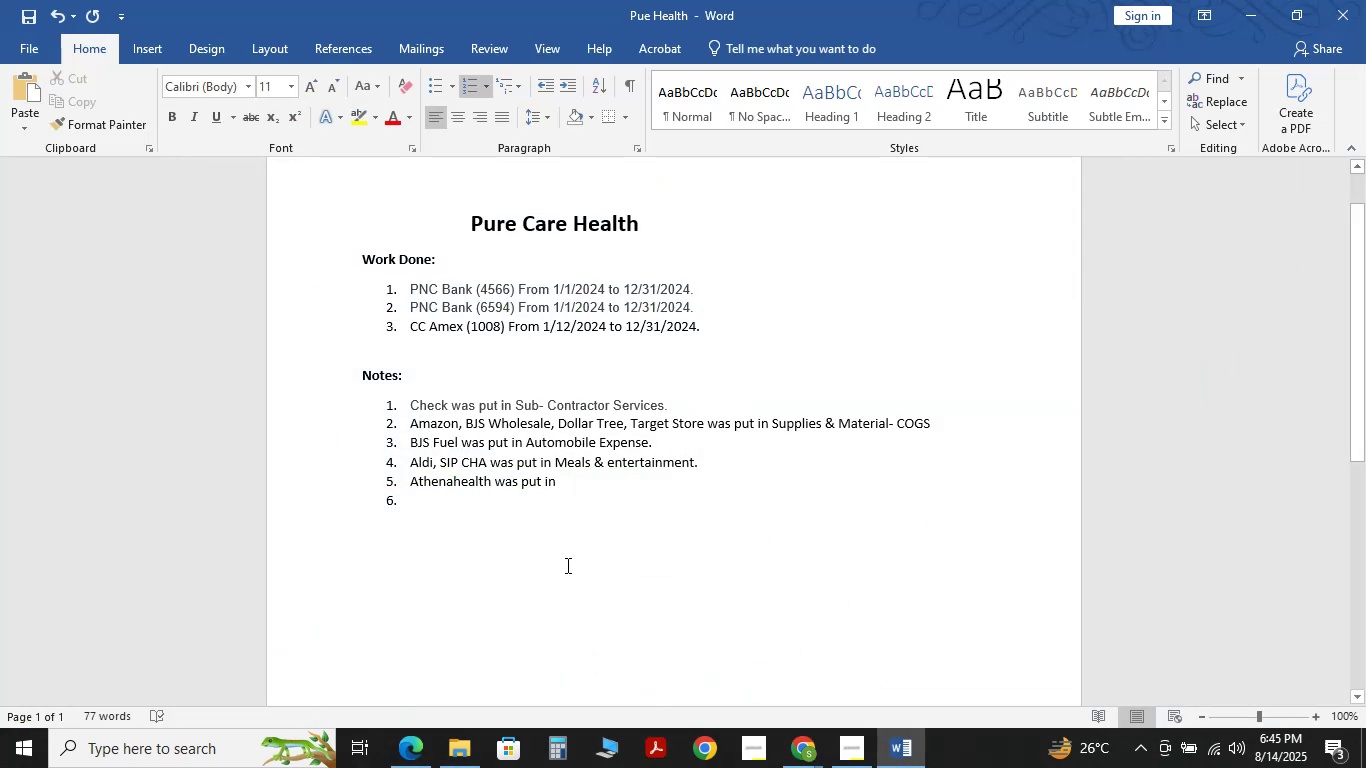 
key(Control+V)
 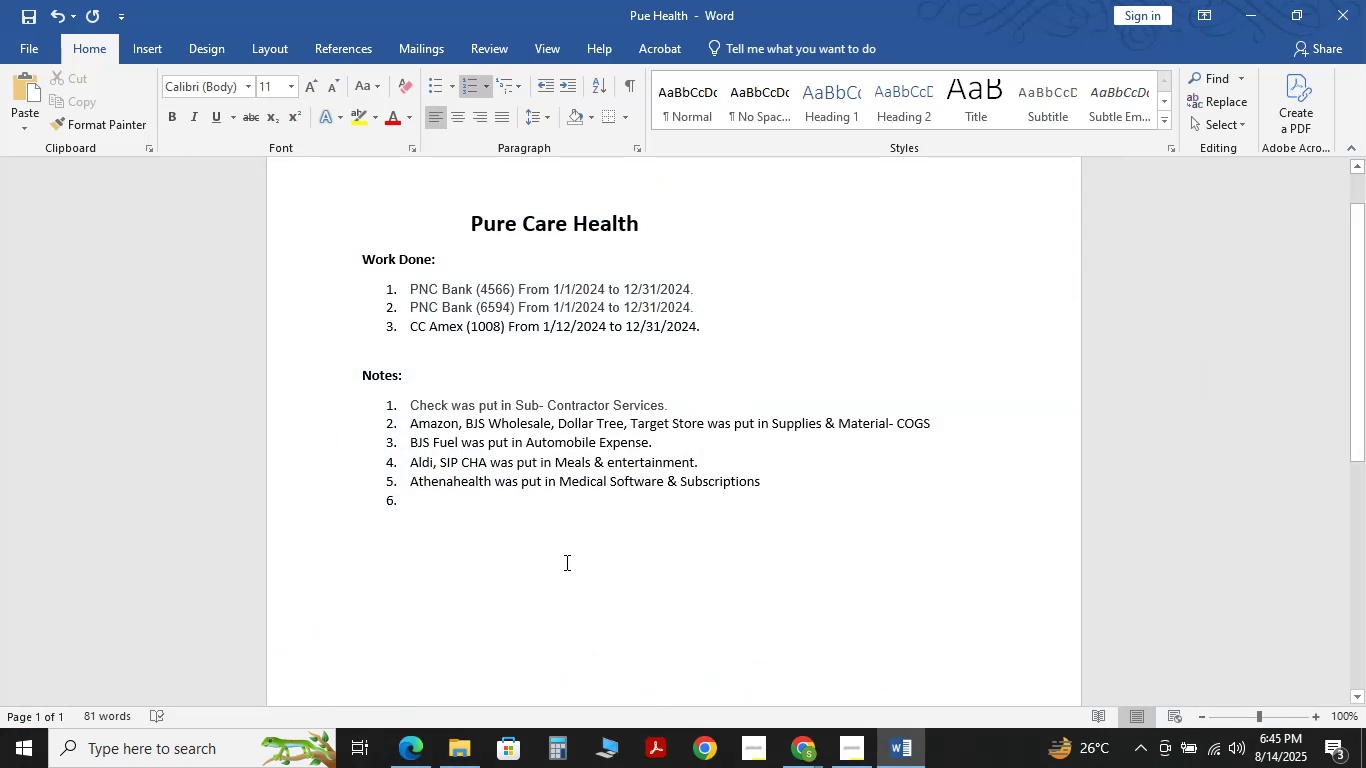 
key(Period)
 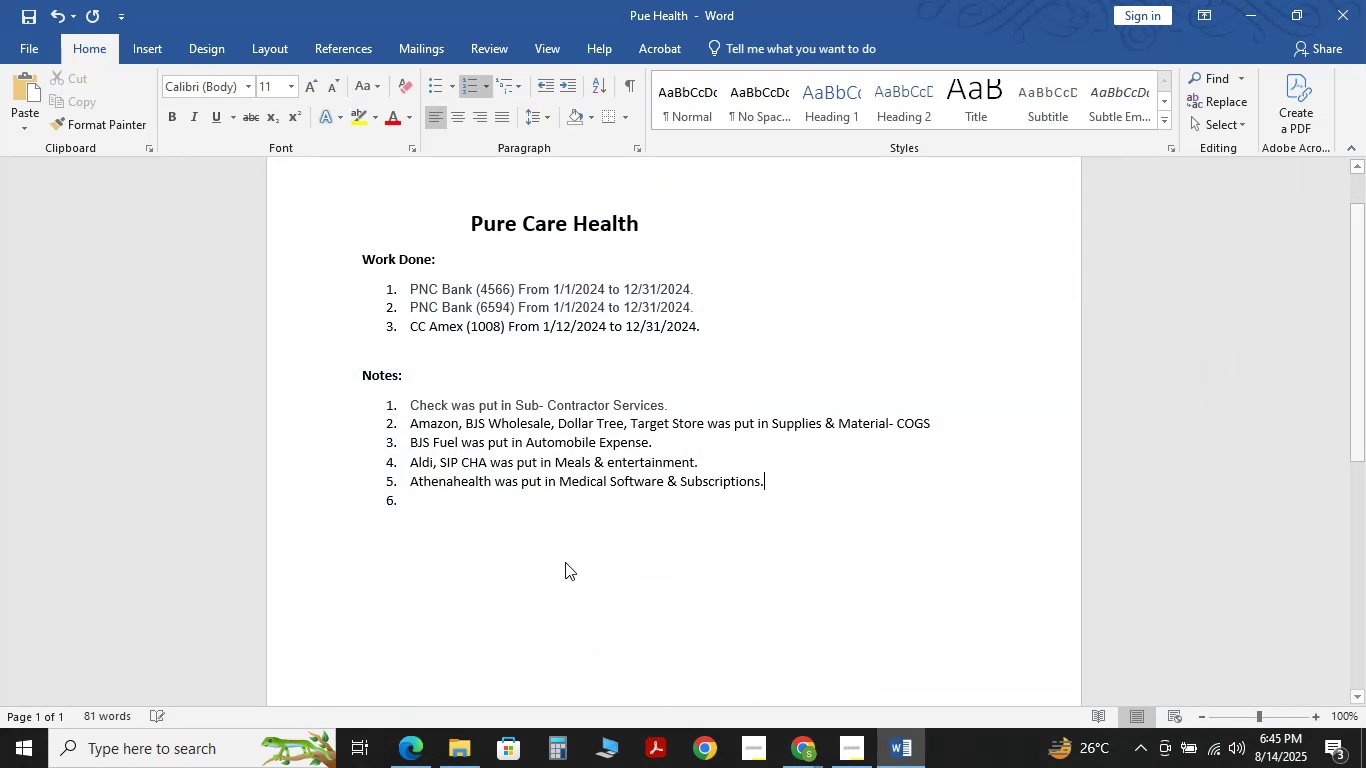 
key(Enter)
 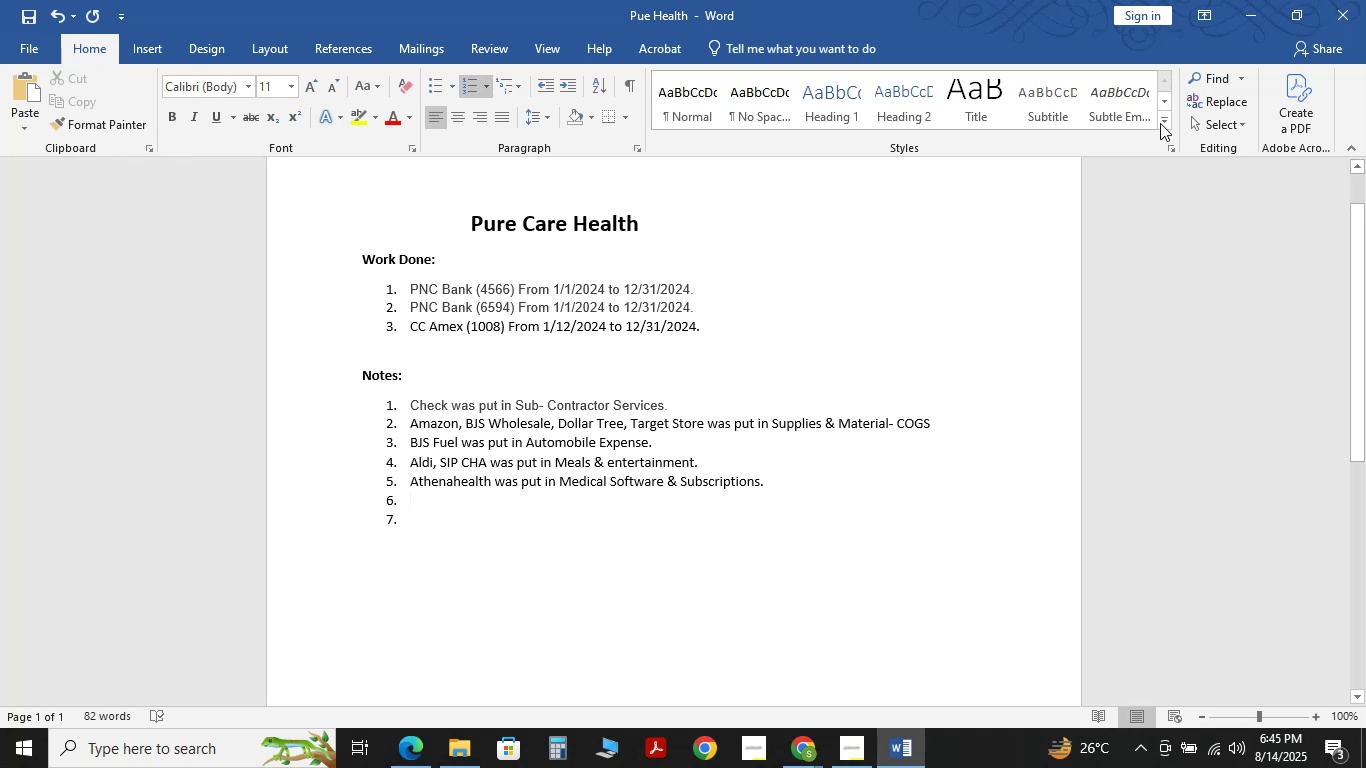 
left_click([1267, 0])
 